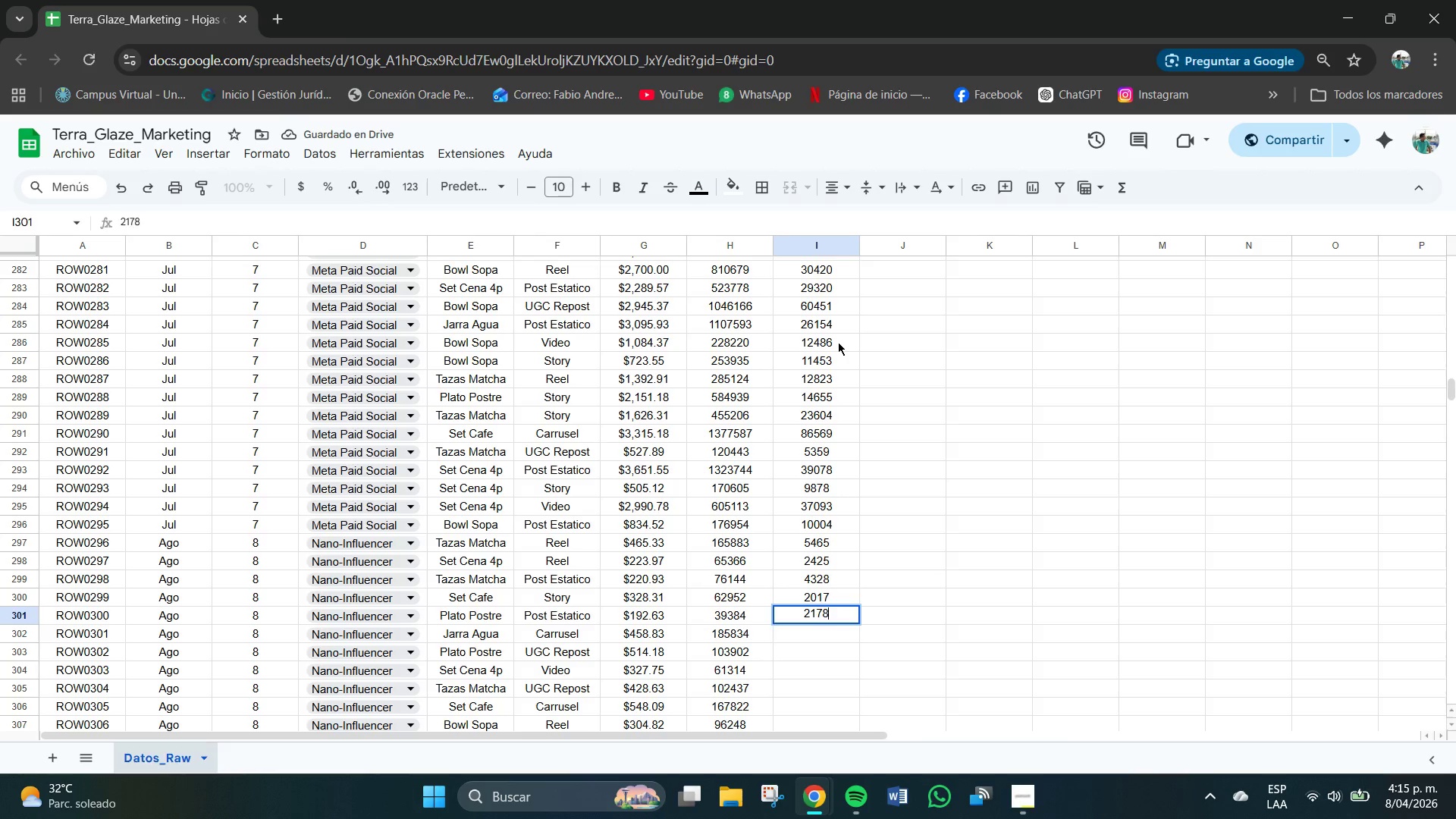 
key(NumpadEnter)
 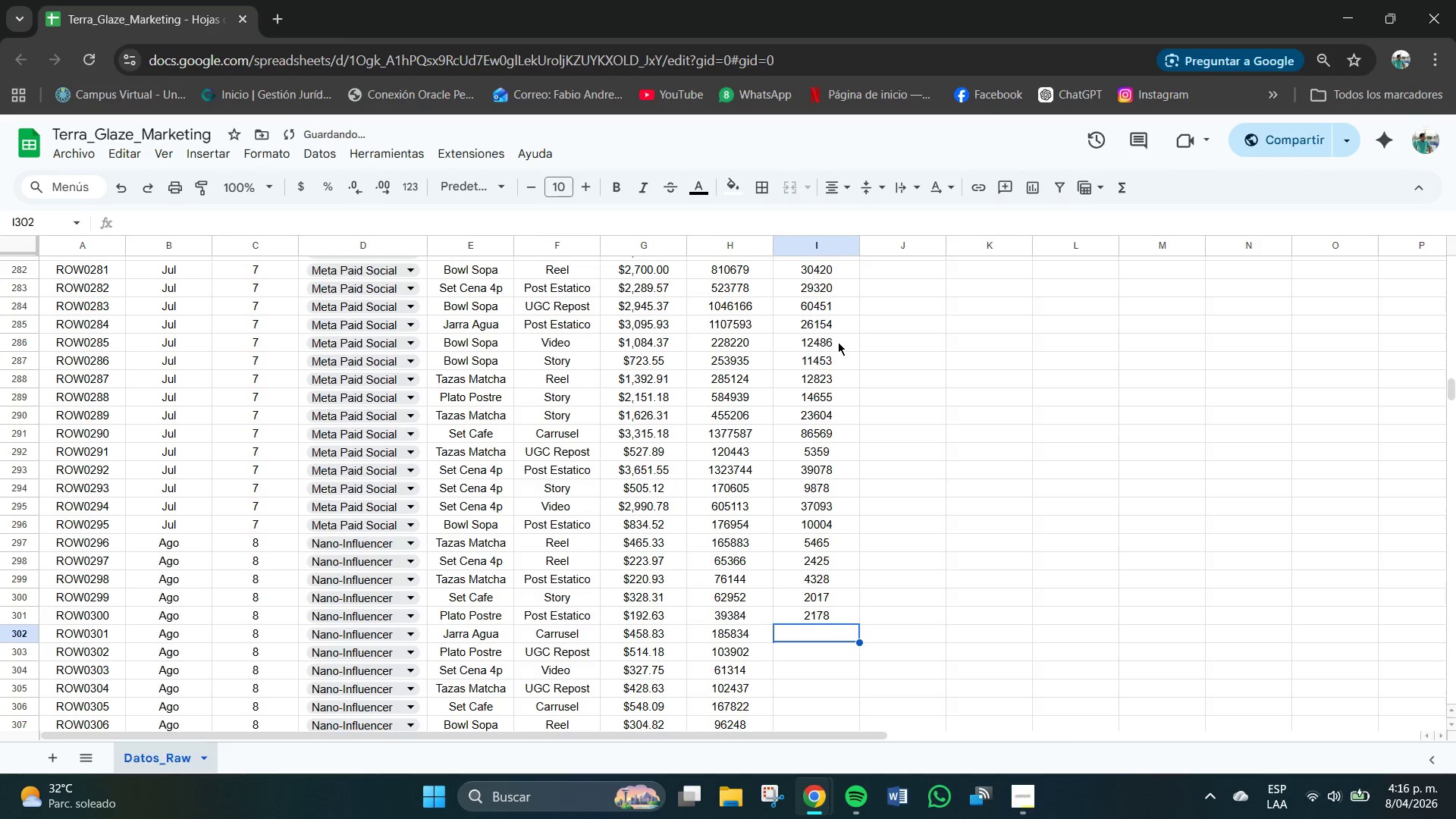 
key(Numpad4)
 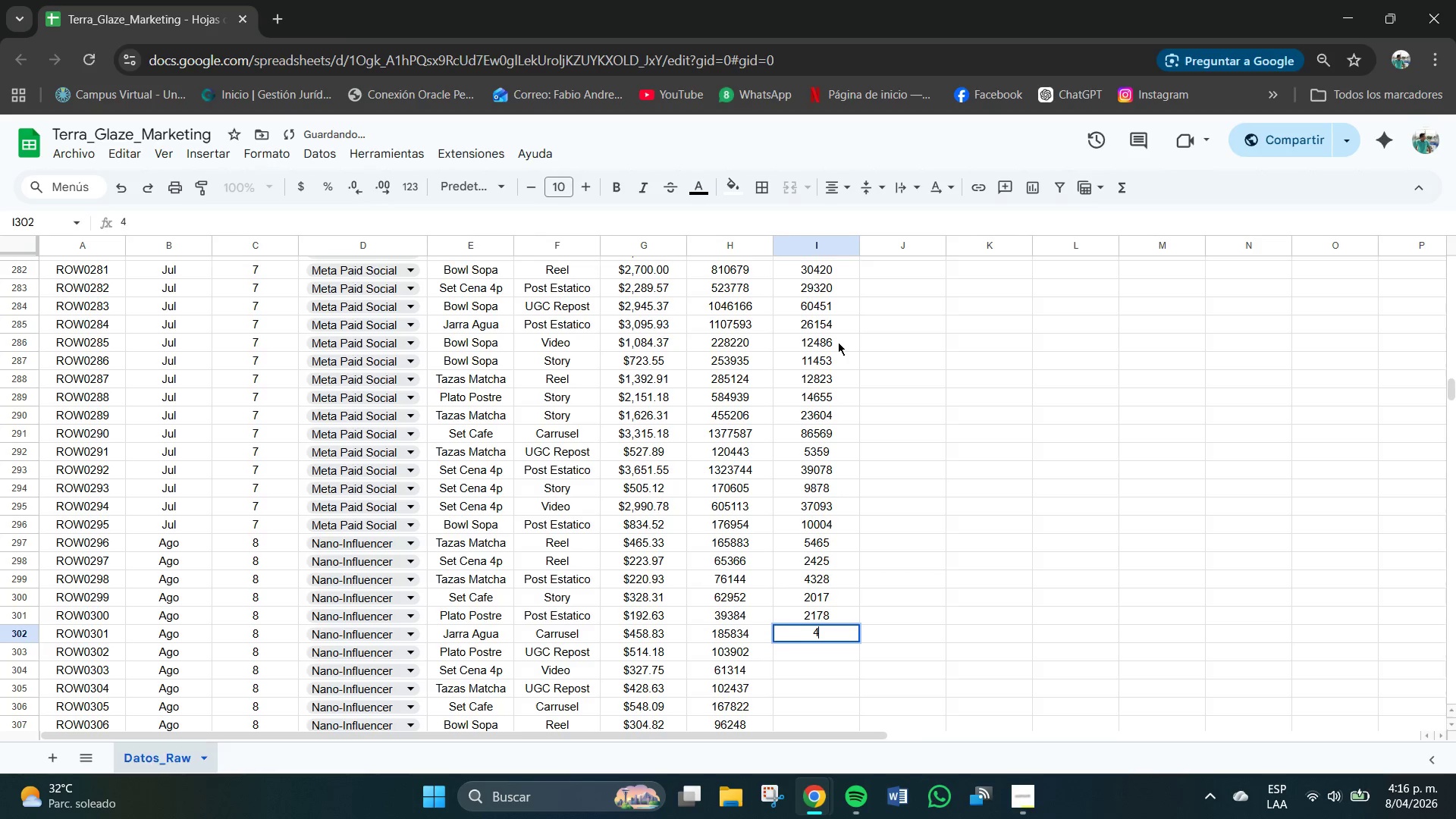 
key(Numpad0)
 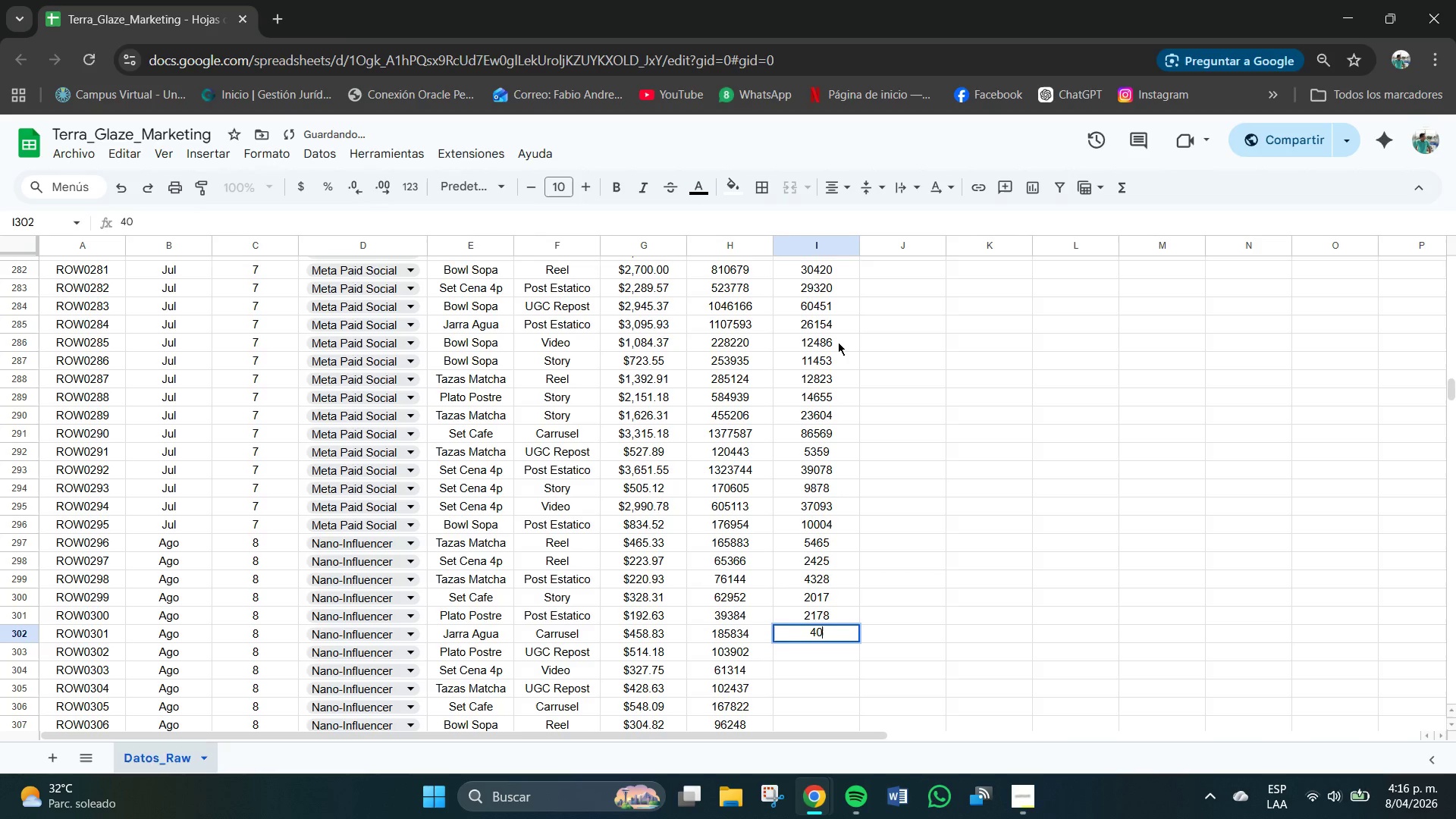 
key(Numpad7)
 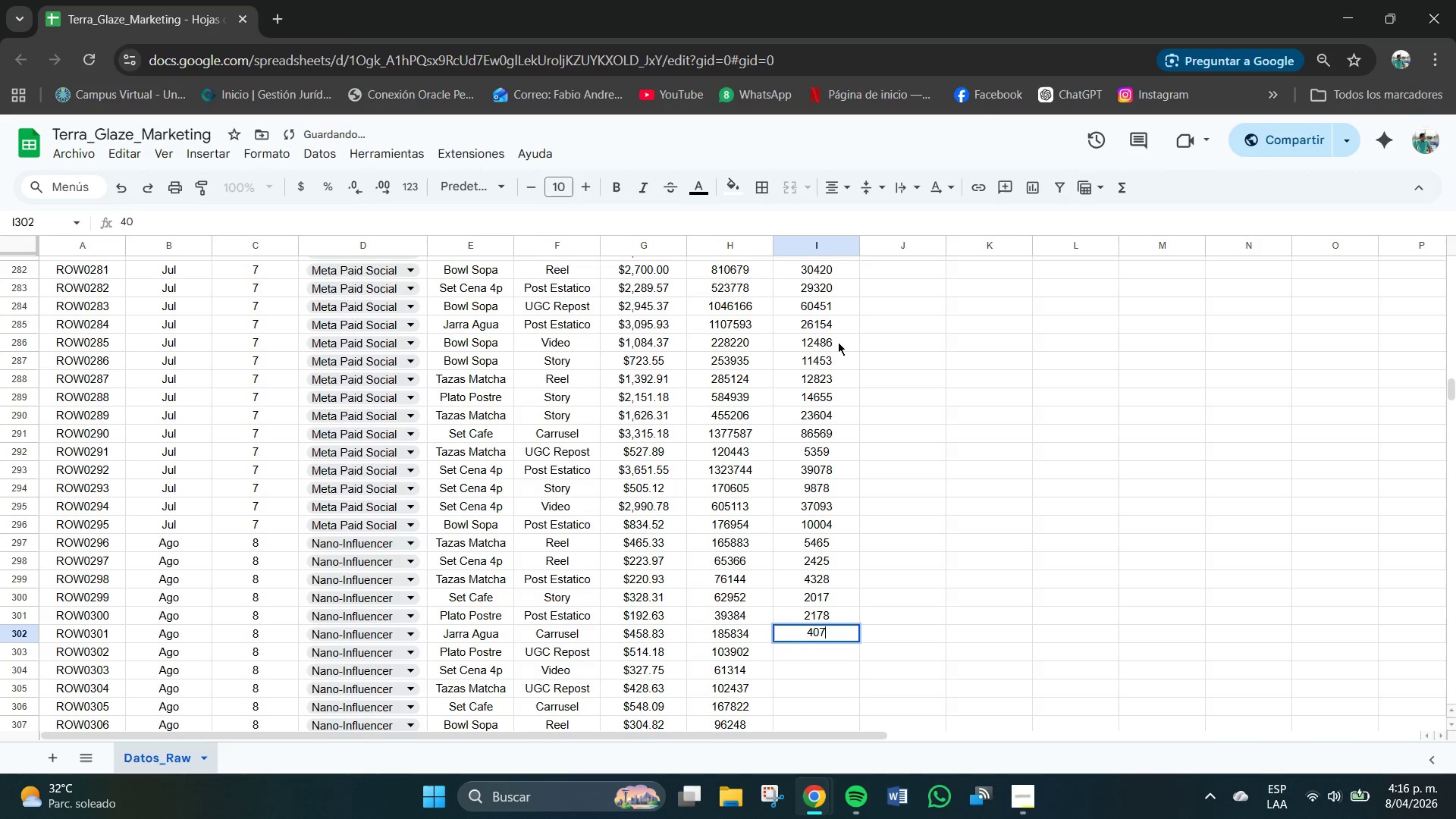 
key(Numpad9)
 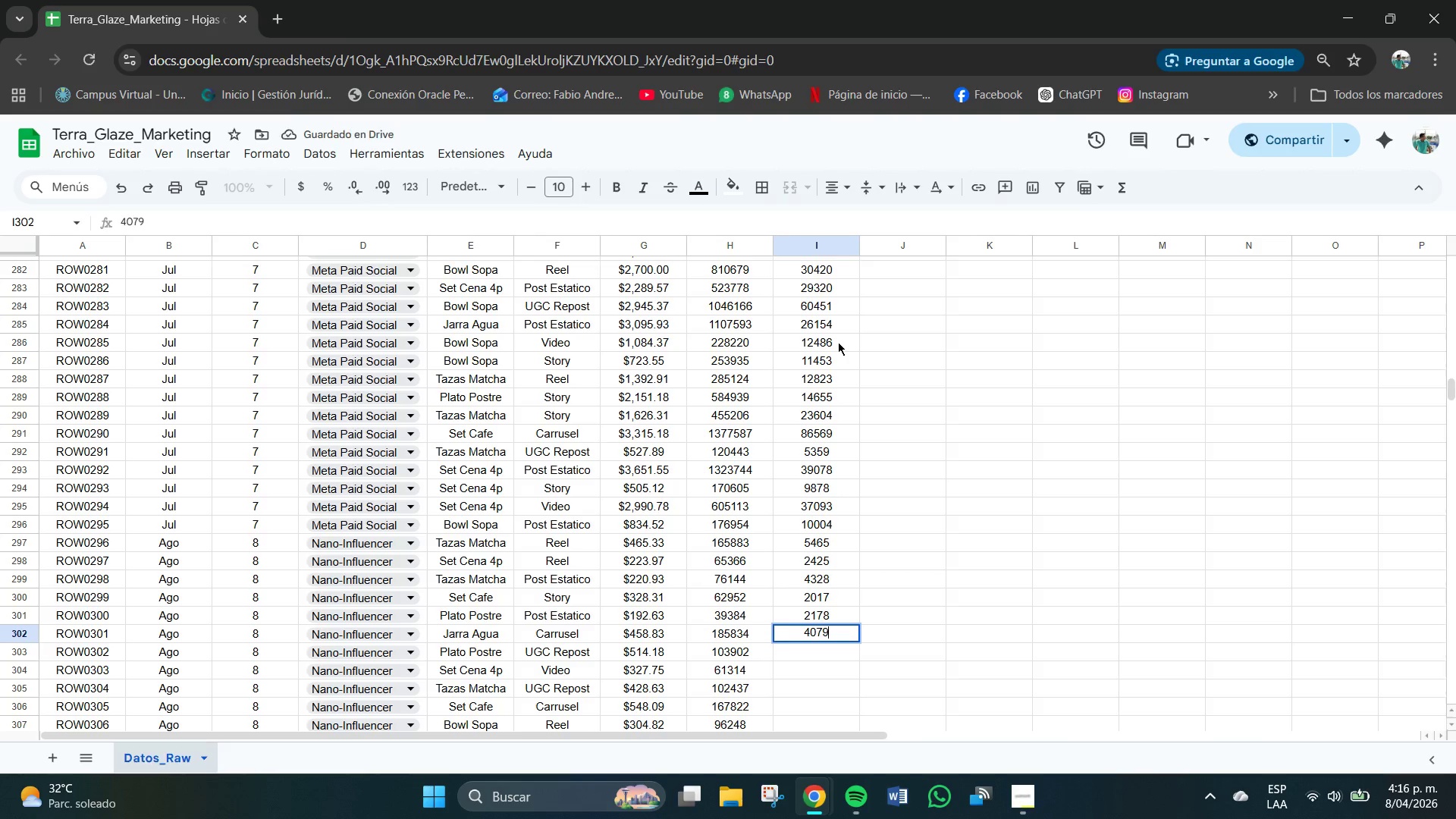 
key(NumpadEnter)
 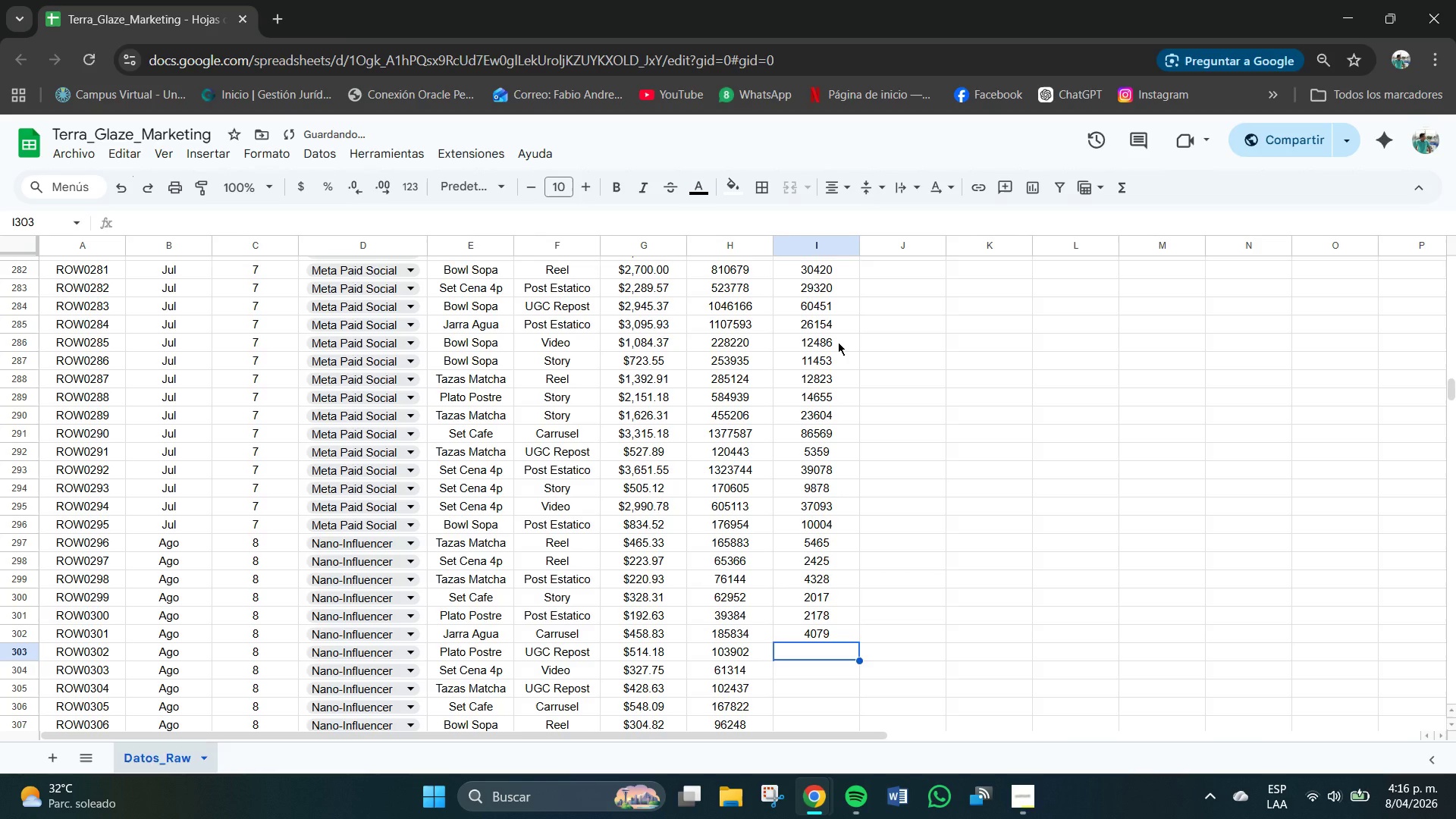 
key(Numpad6)
 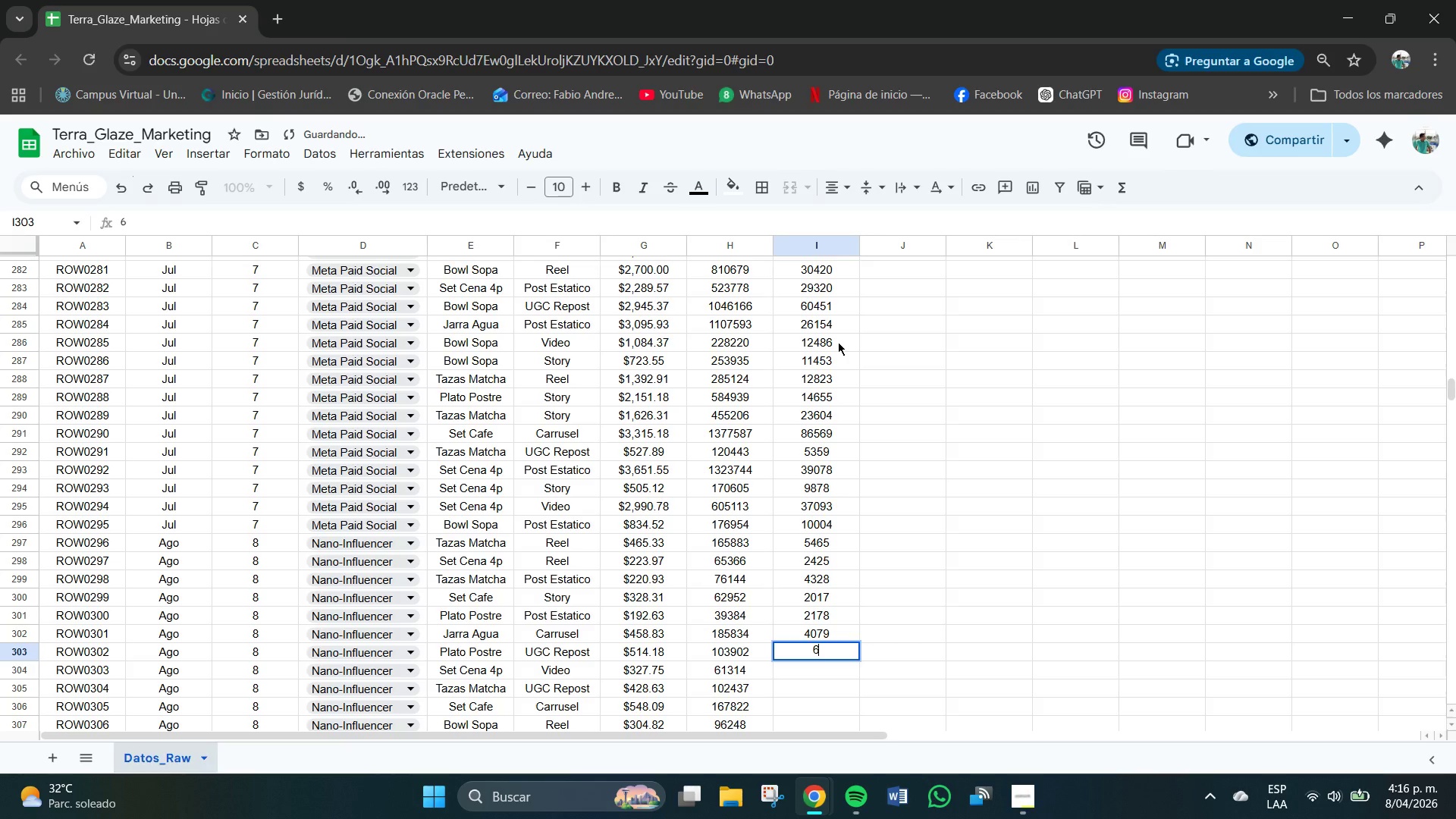 
key(Numpad0)
 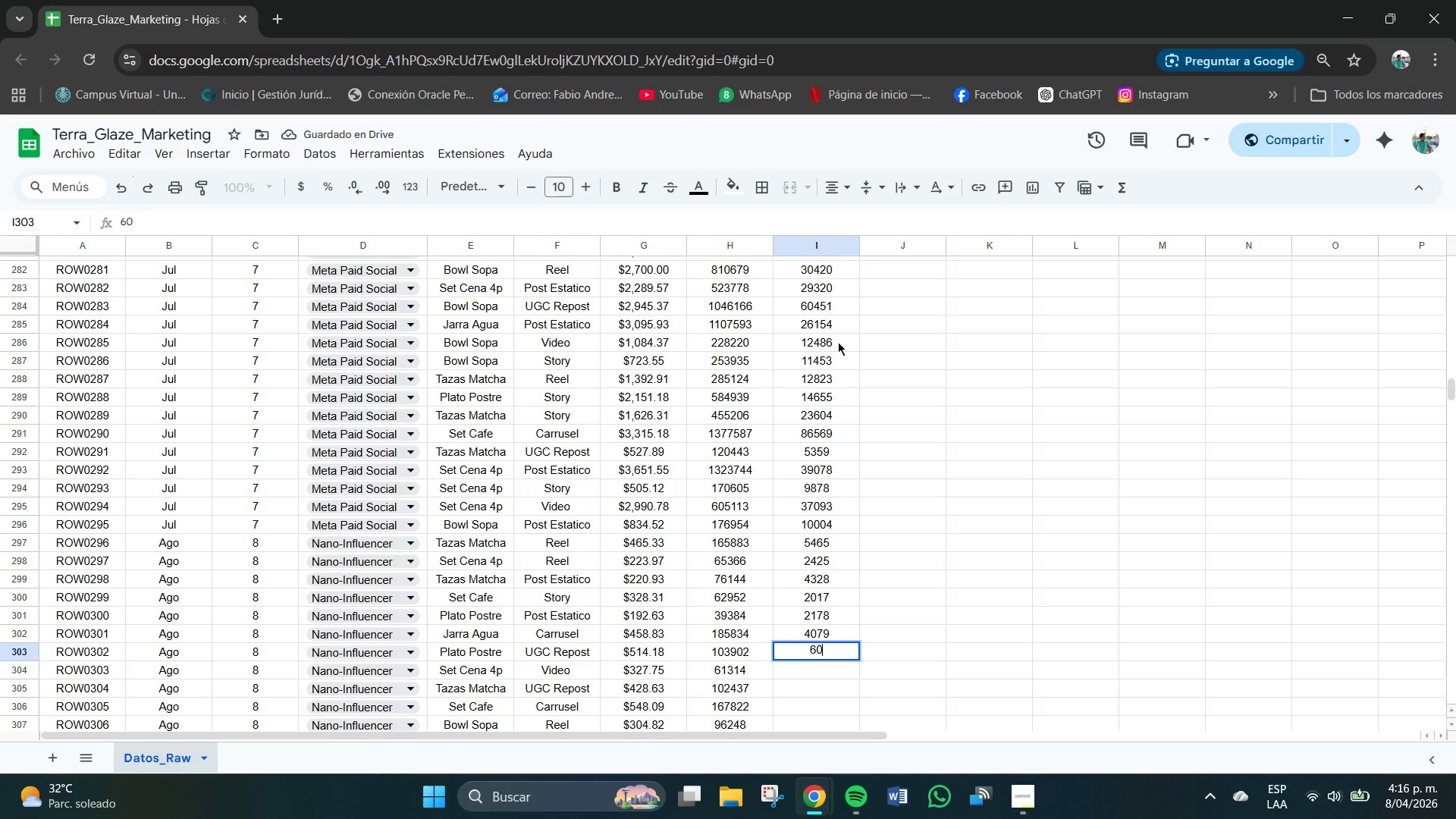 
key(Numpad0)
 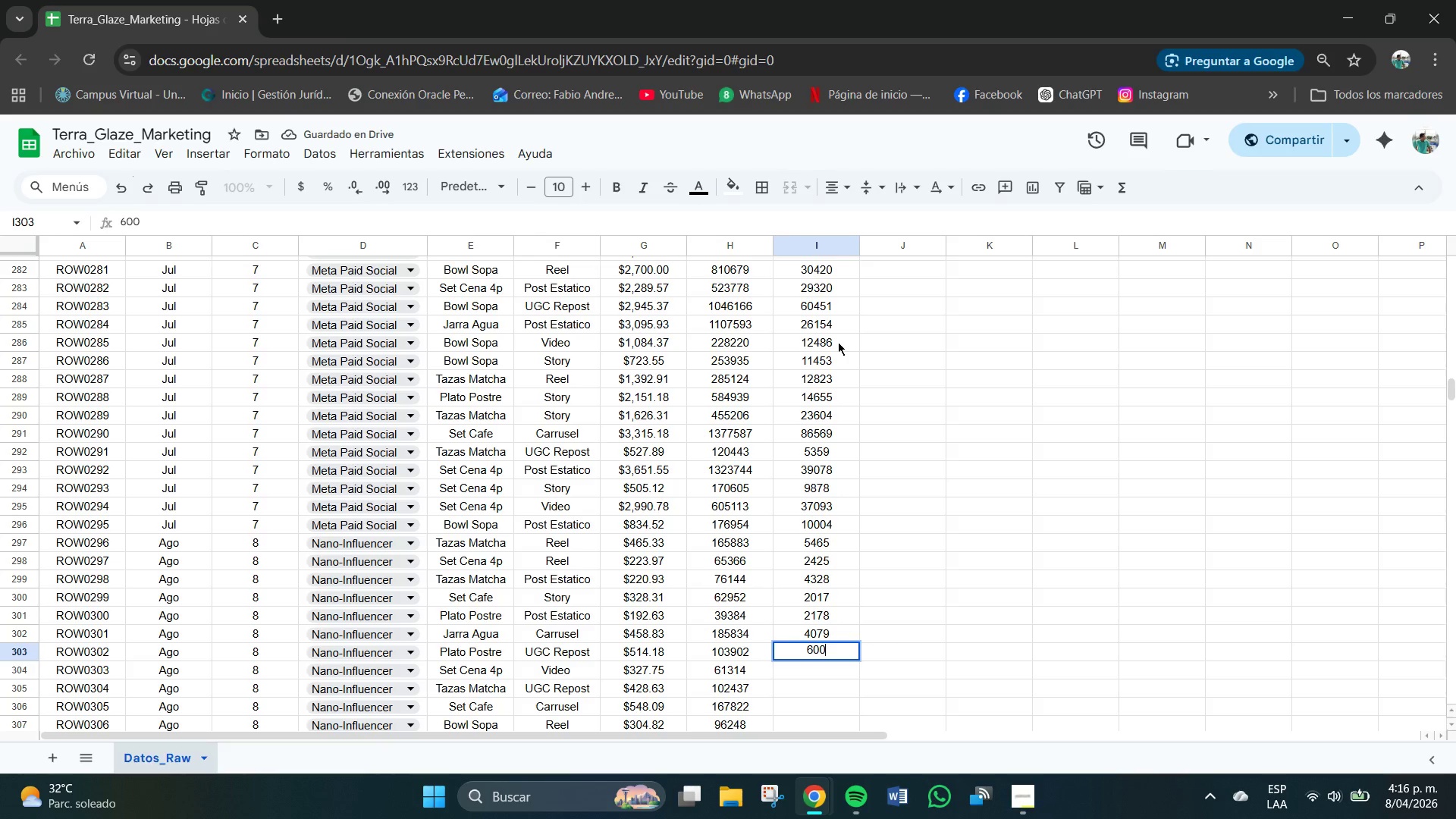 
key(Numpad7)
 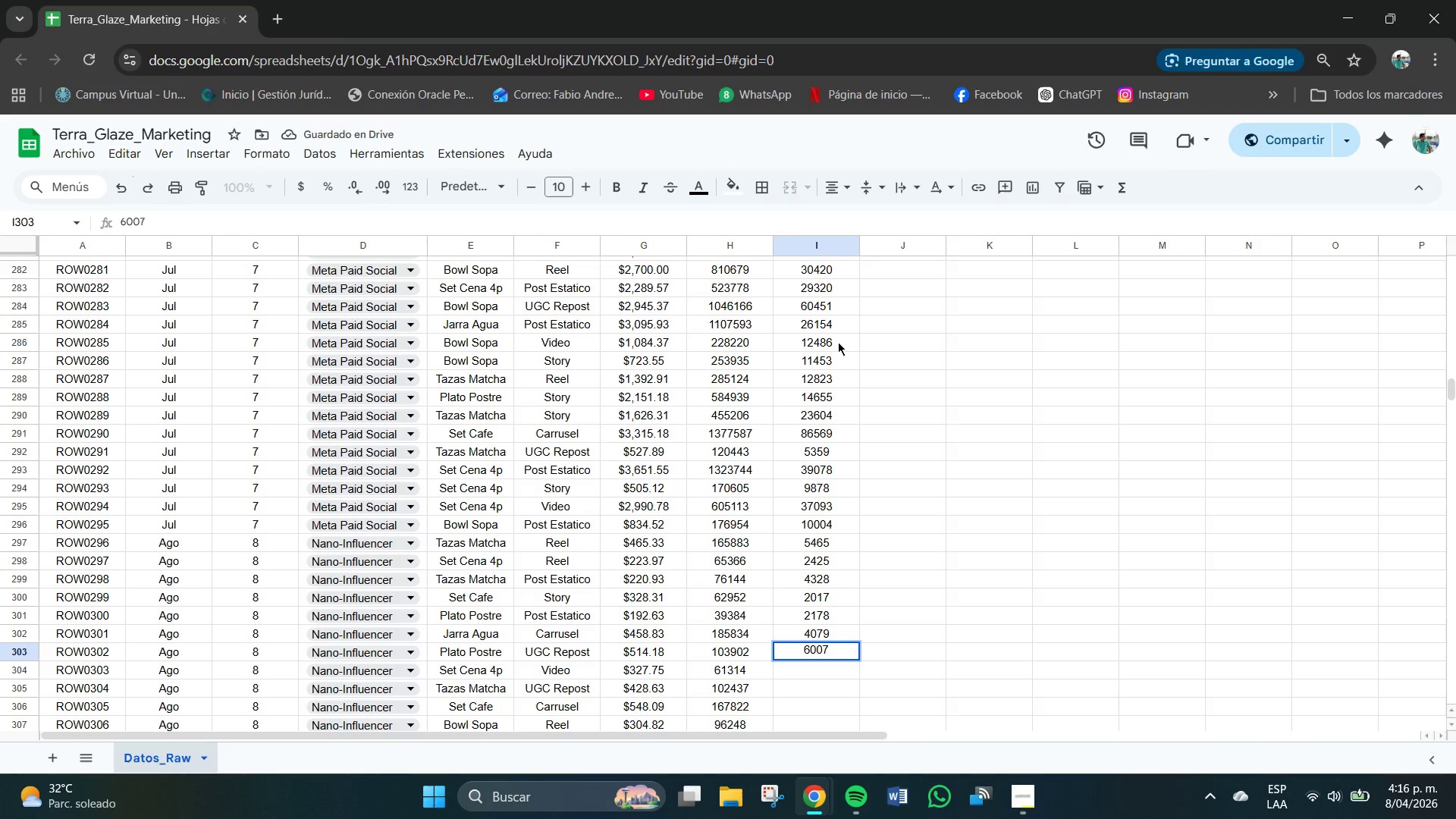 
key(NumpadEnter)
 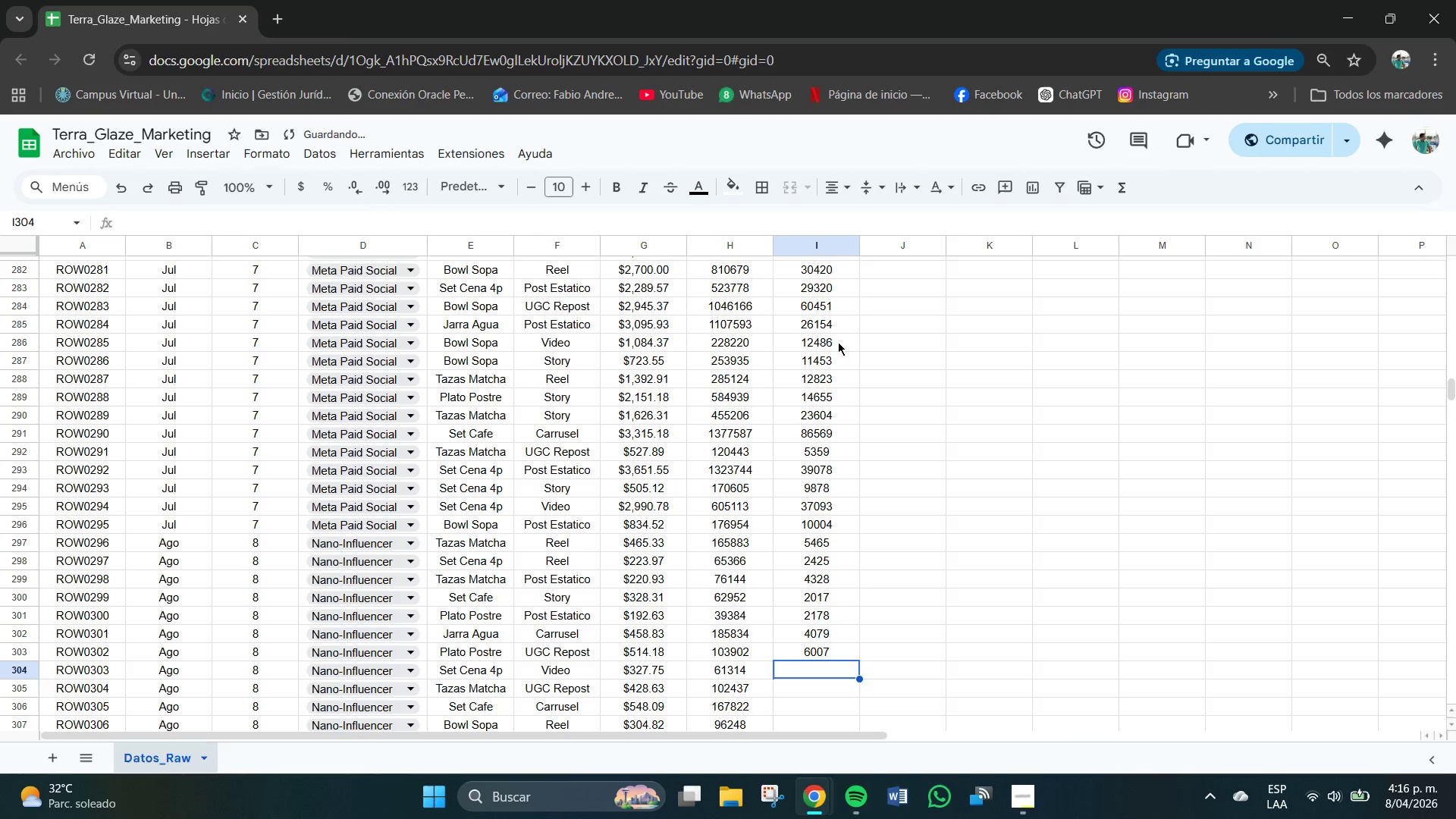 
key(Numpad3)
 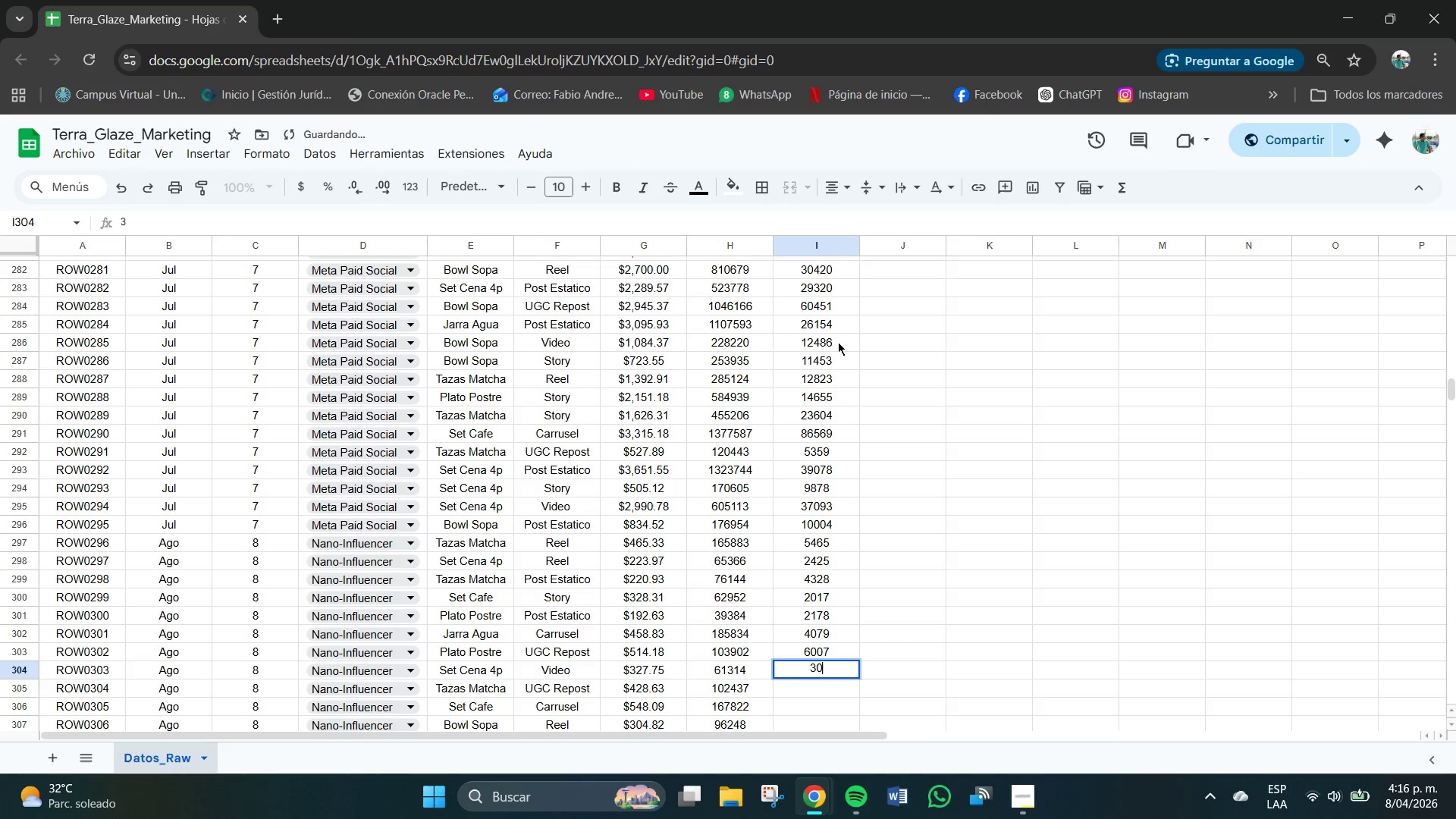 
key(Numpad0)
 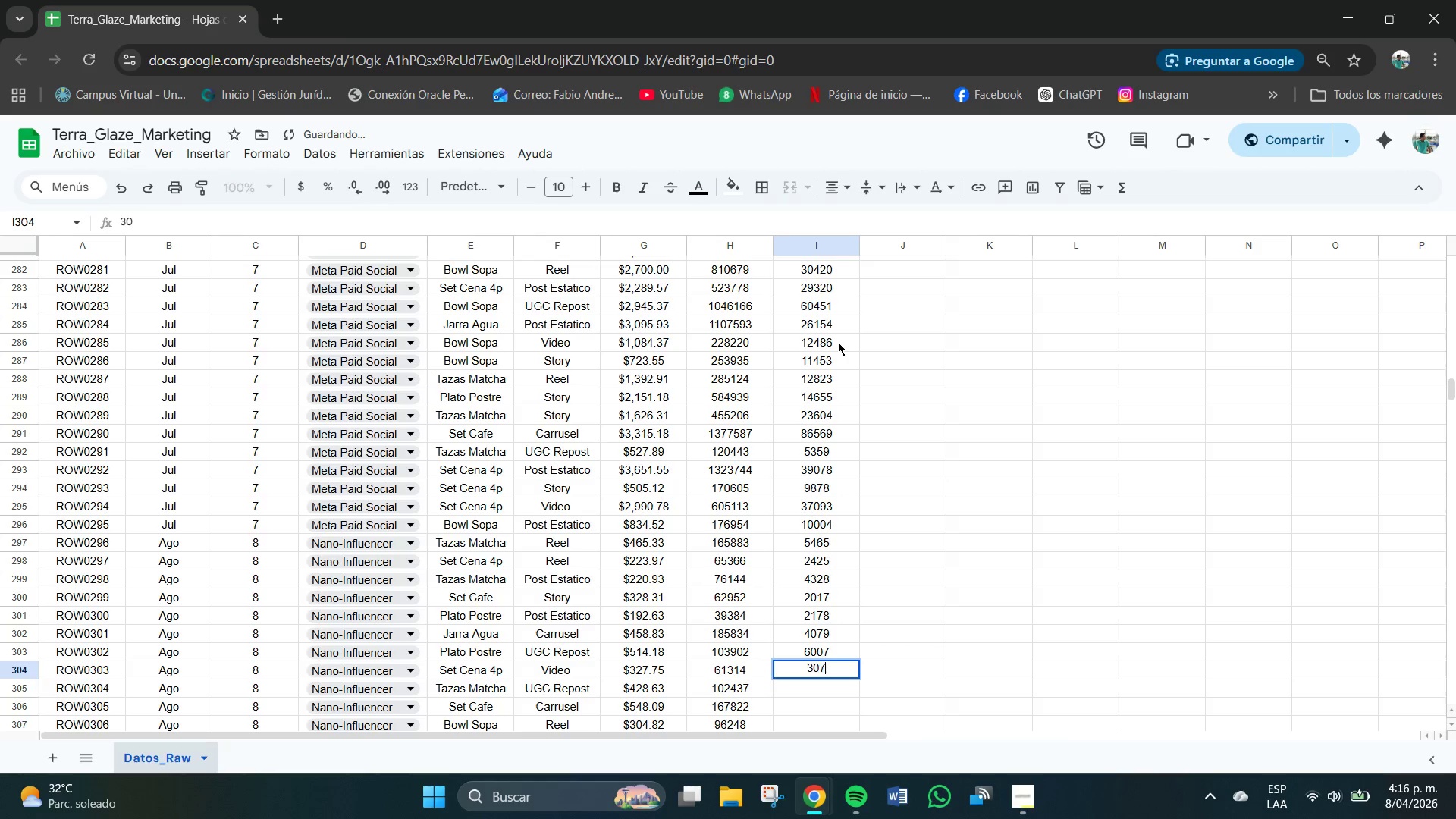 
key(Numpad7)
 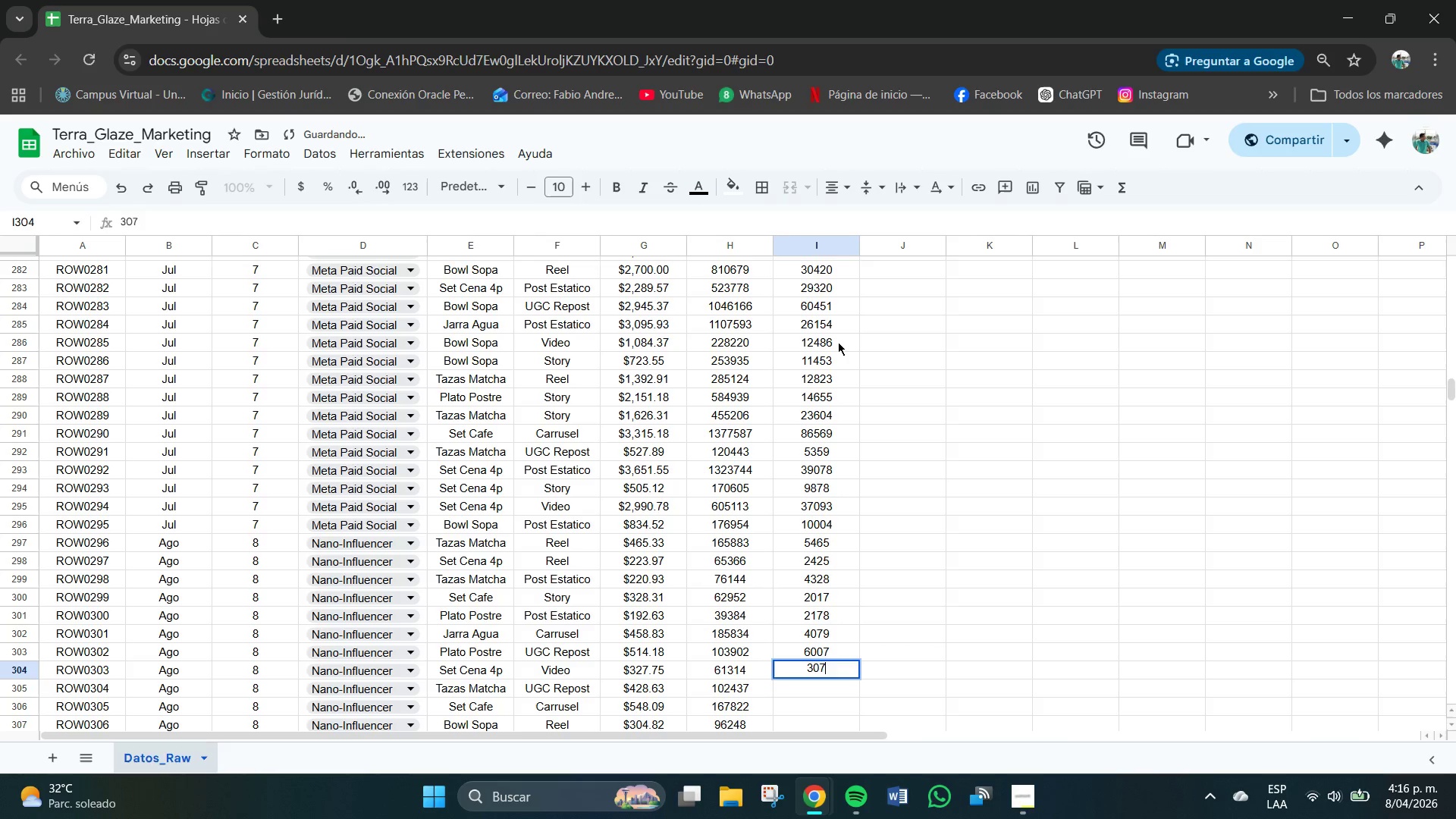 
key(Numpad2)
 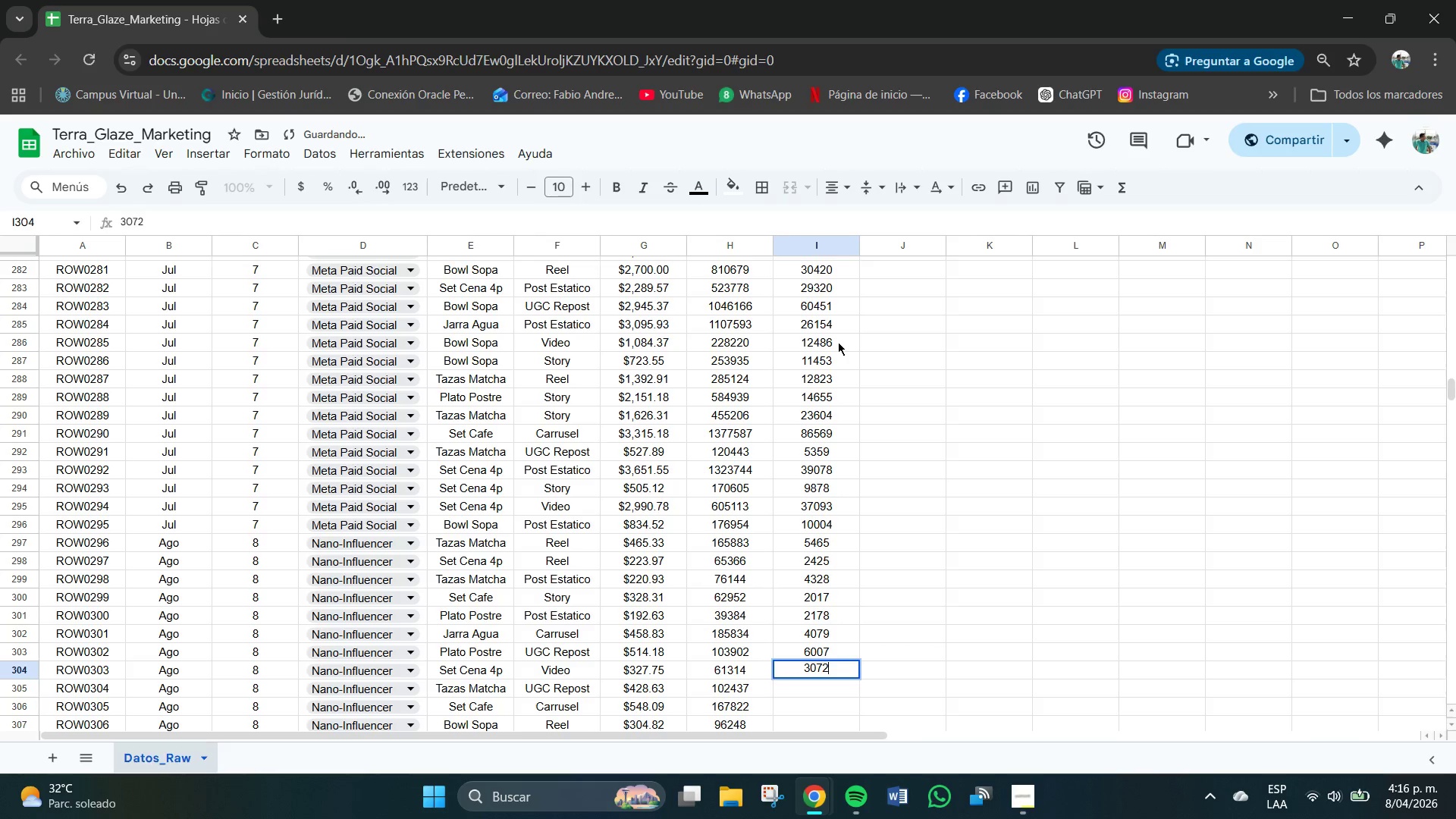 
key(NumpadEnter)
 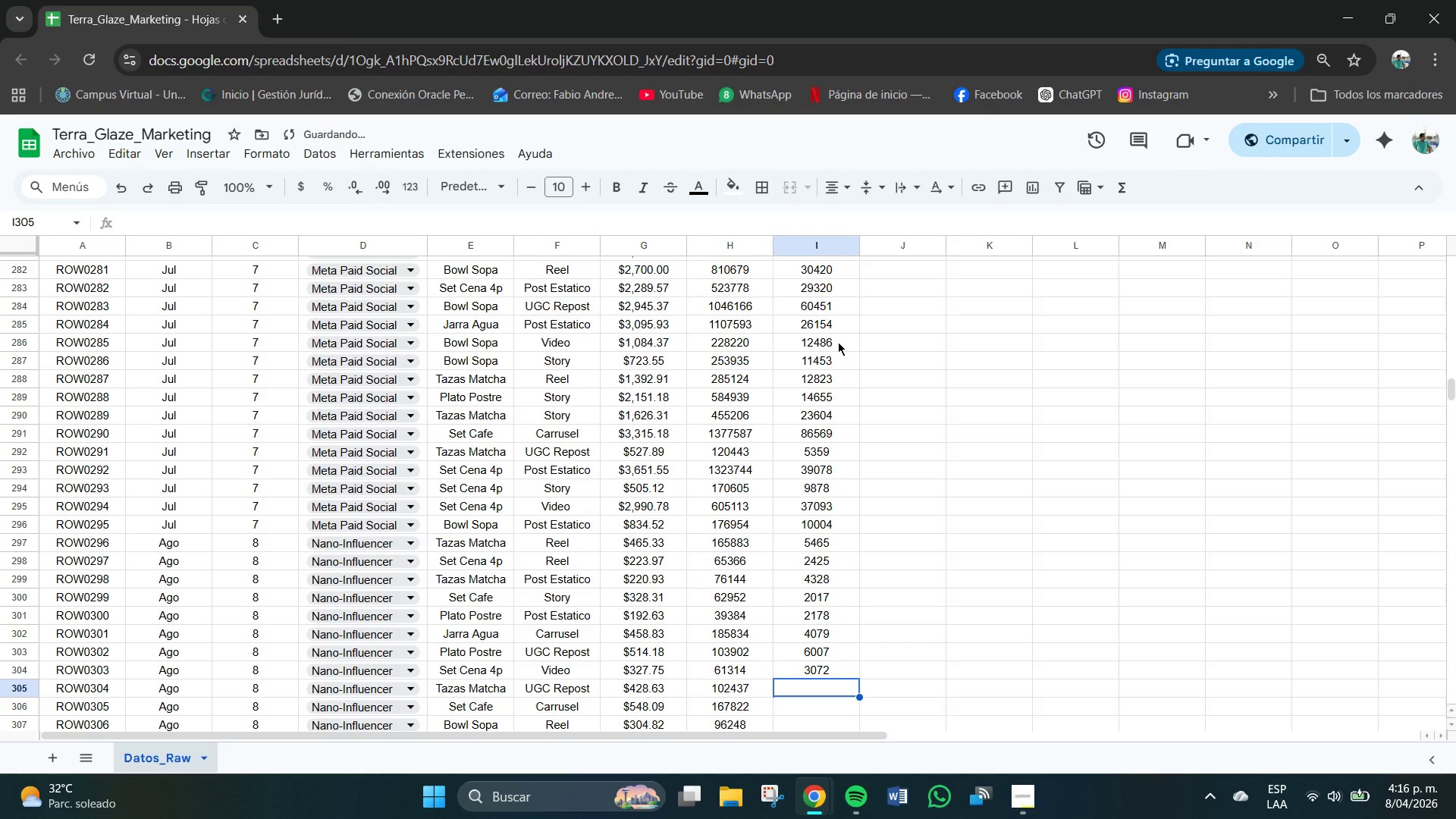 
key(Numpad3)
 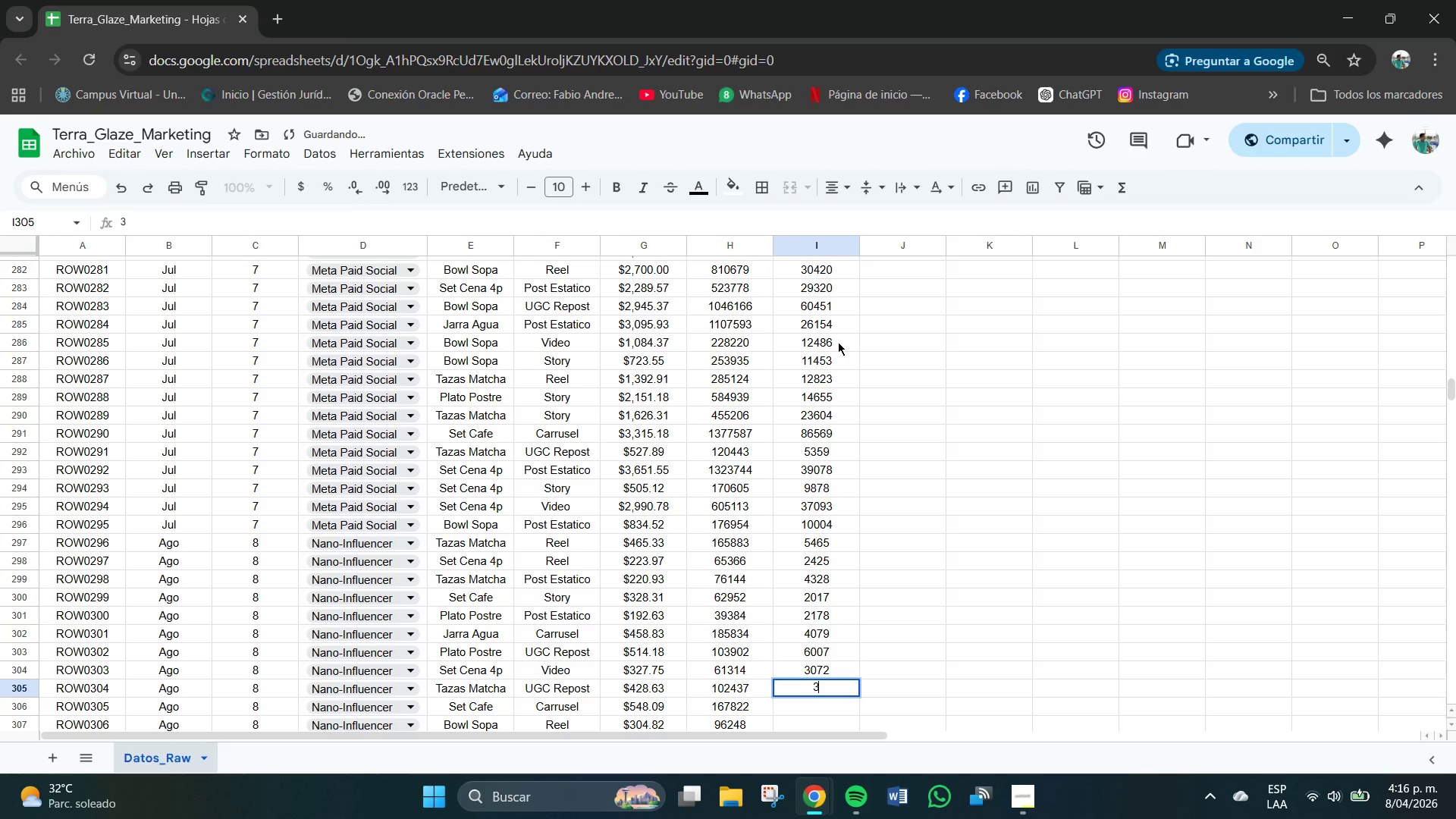 
key(Numpad2)
 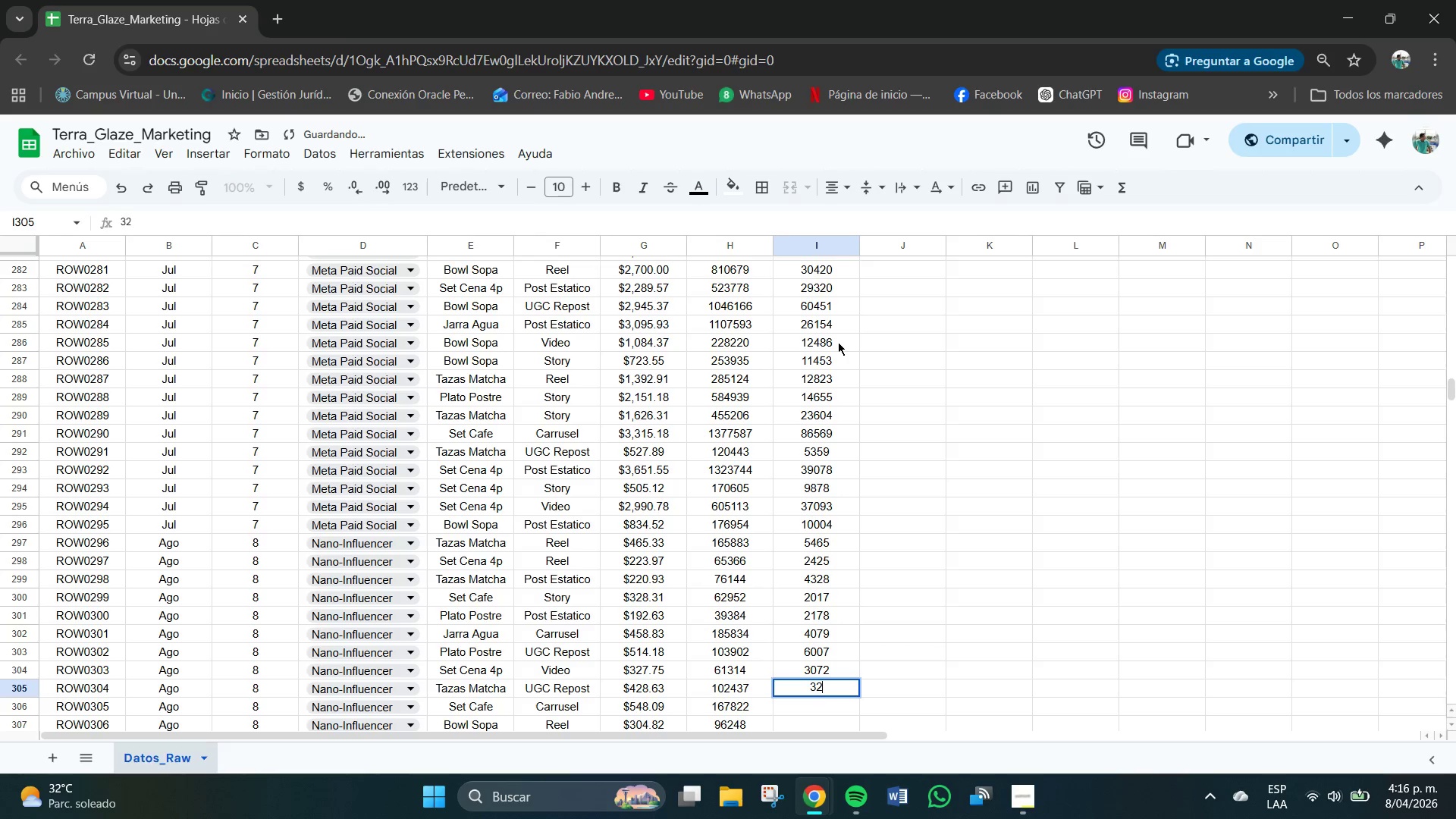 
key(Numpad6)
 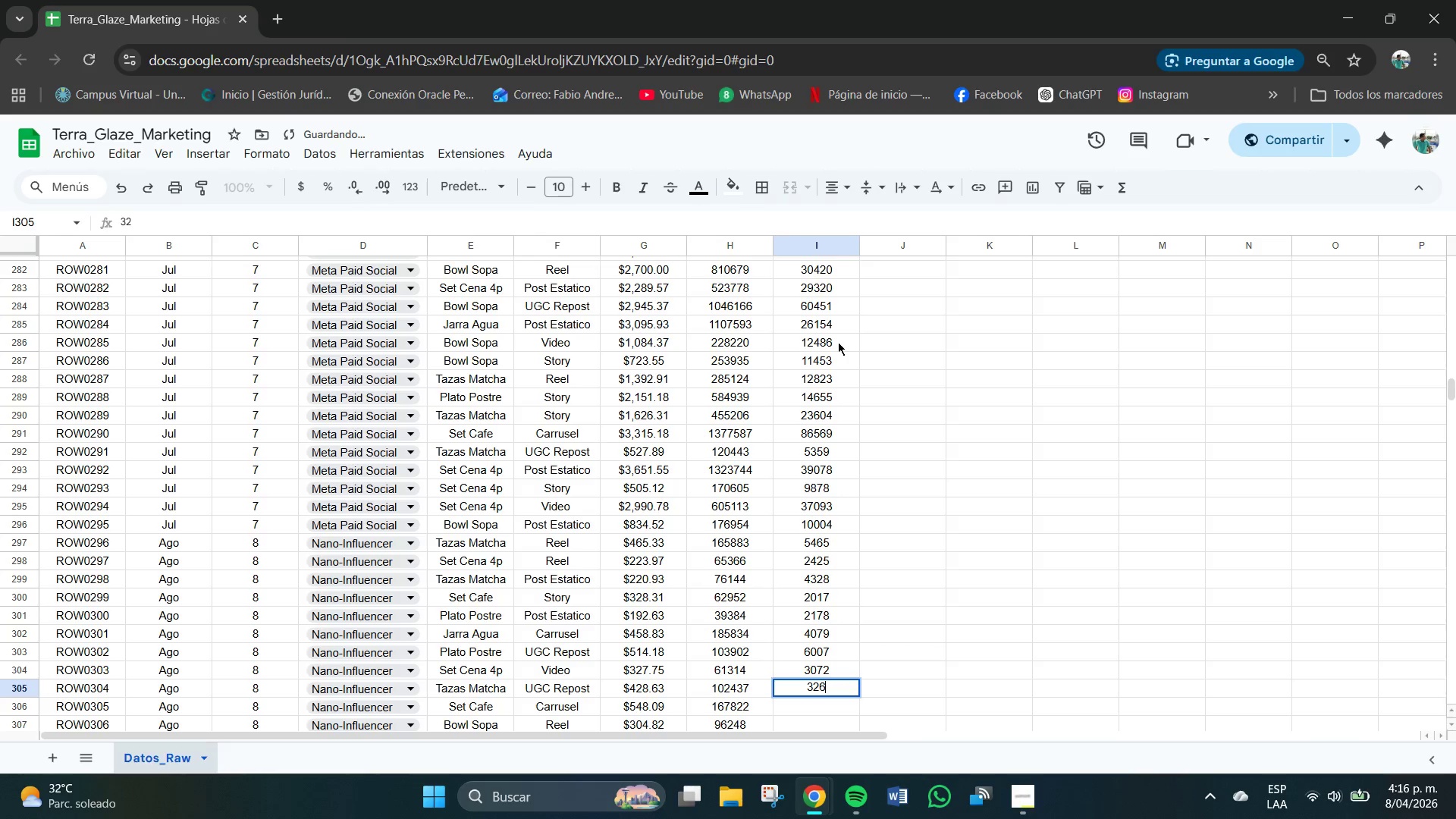 
key(Numpad4)
 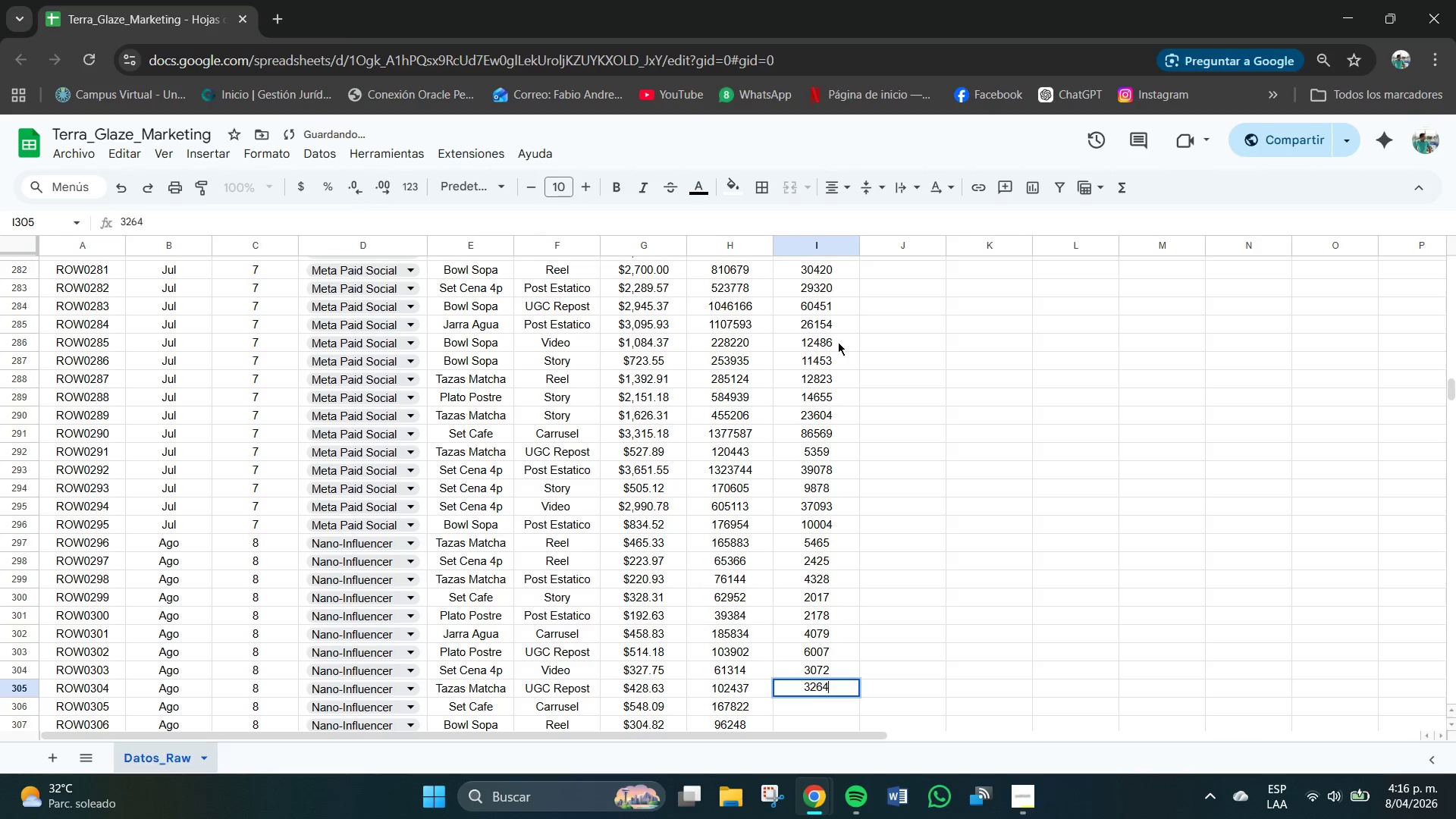 
key(NumpadEnter)
 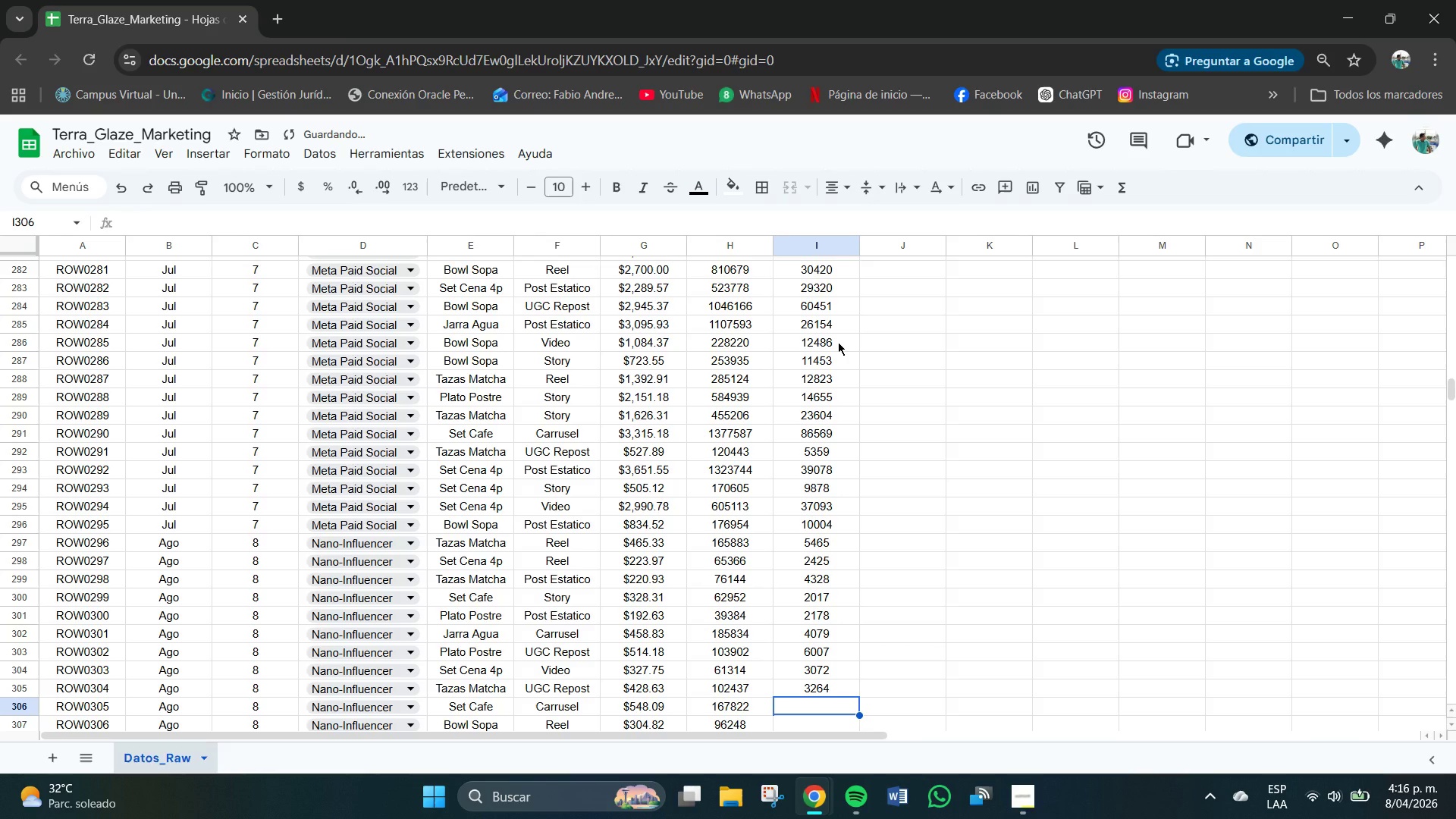 
key(Numpad7)
 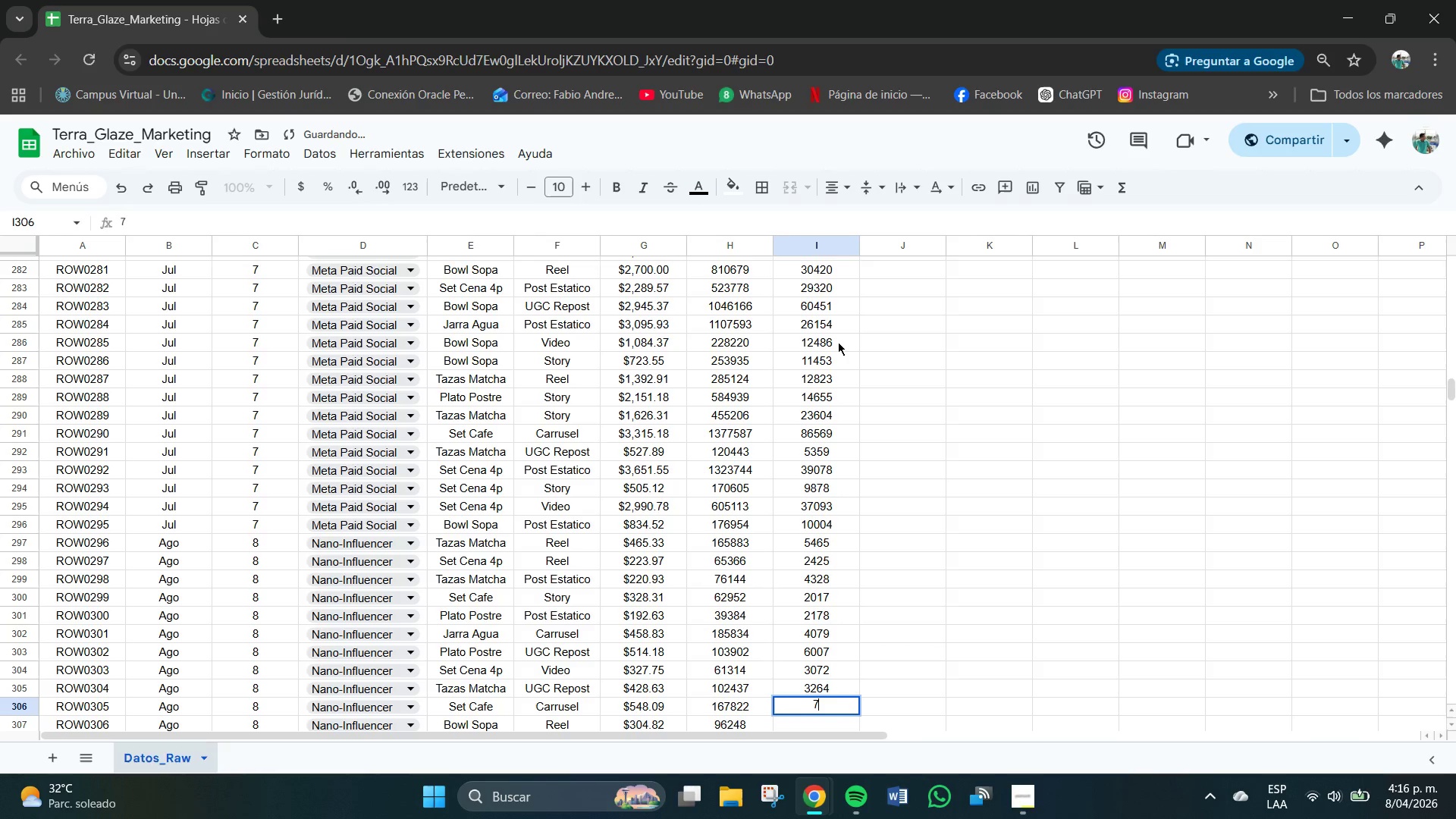 
key(Numpad9)
 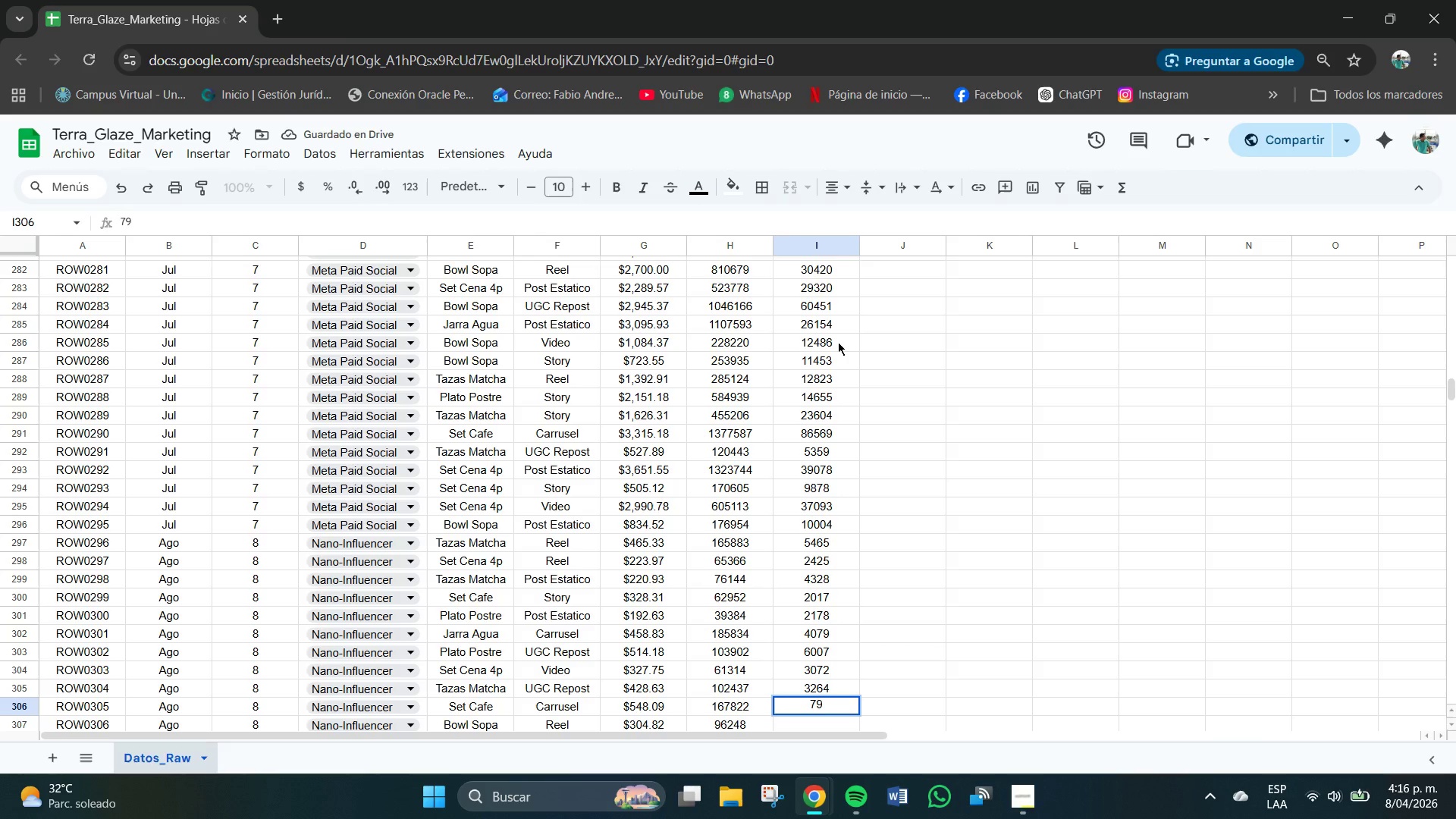 
key(Numpad9)
 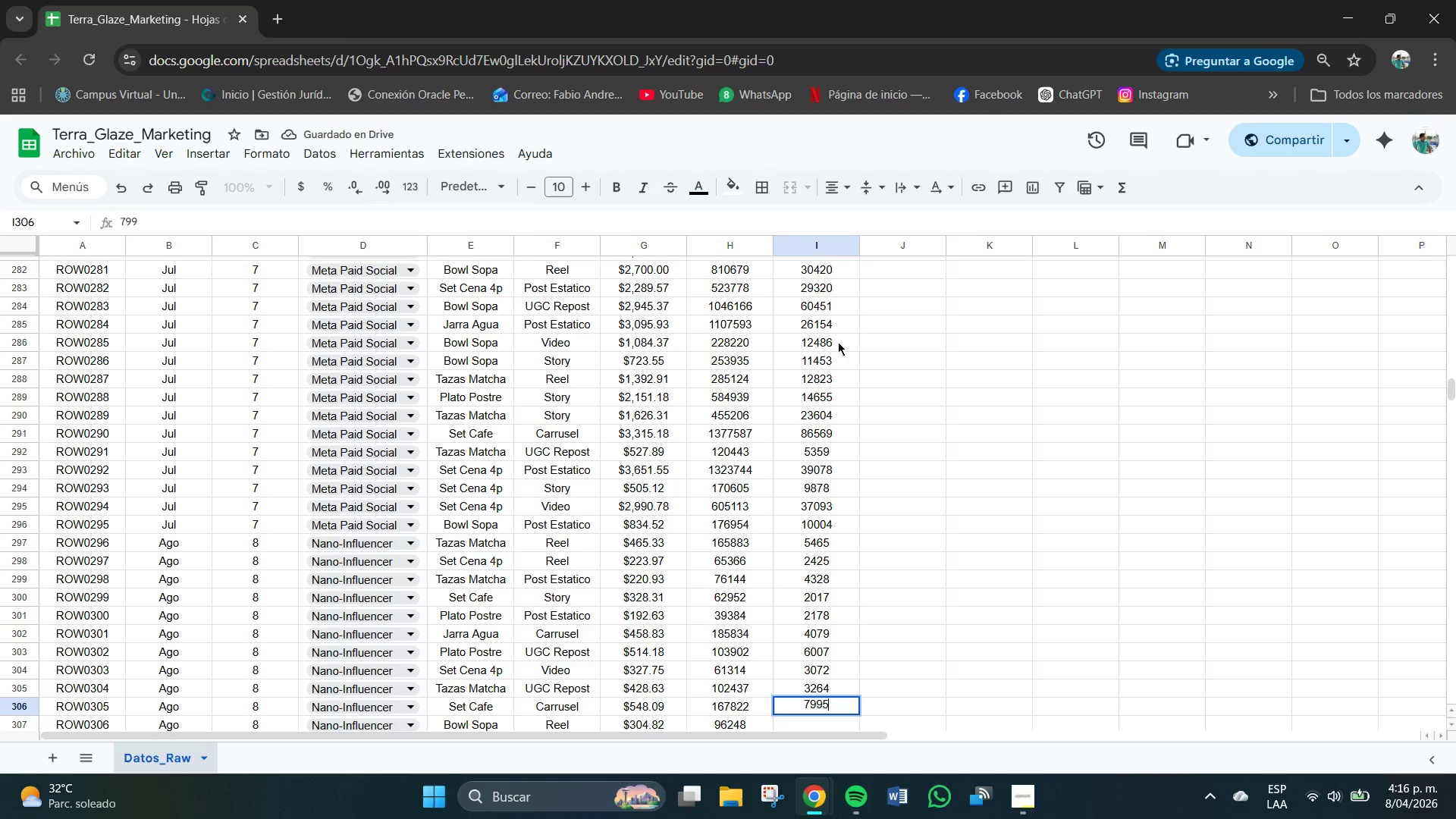 
key(Numpad5)
 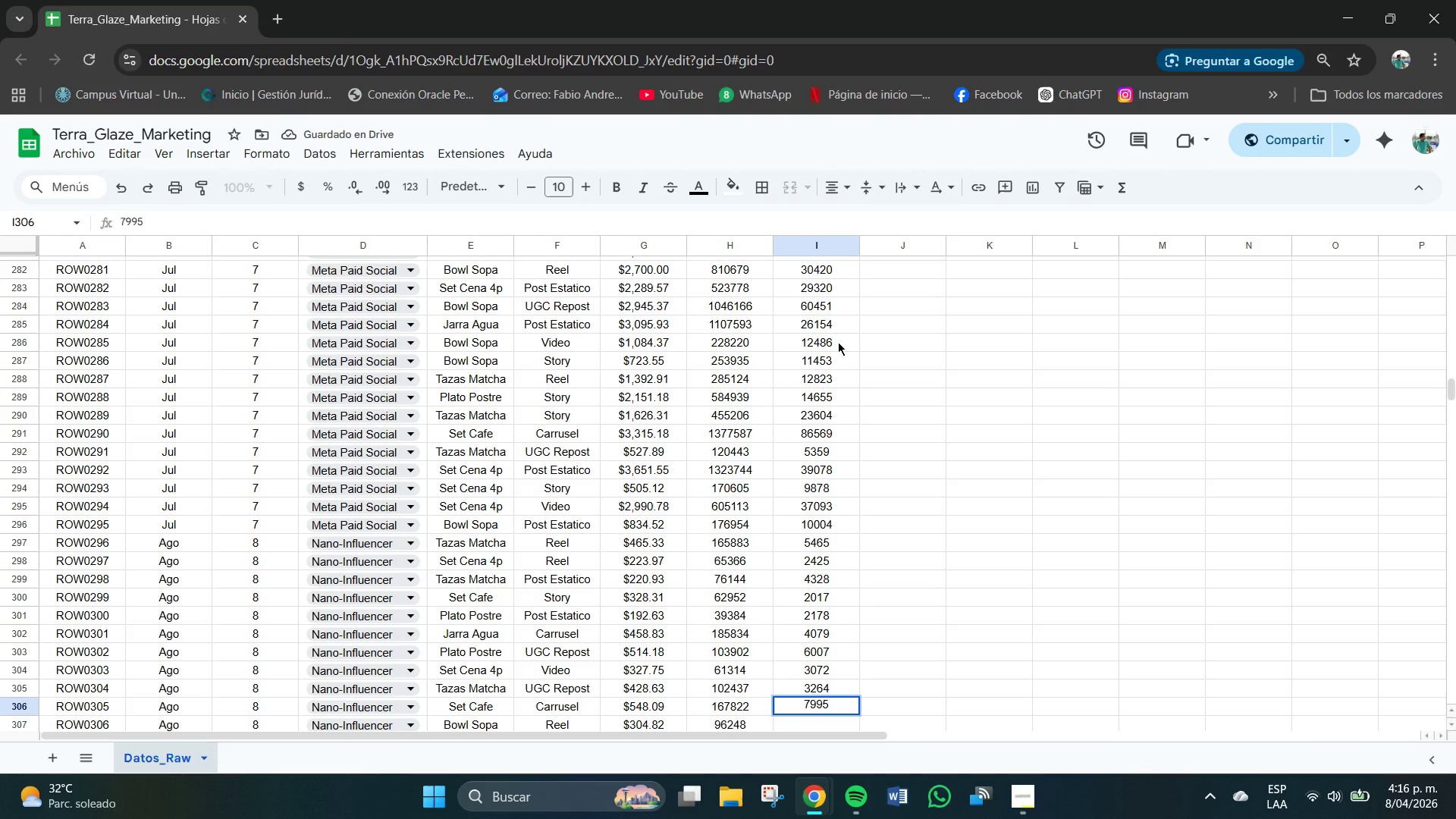 
key(NumpadEnter)
 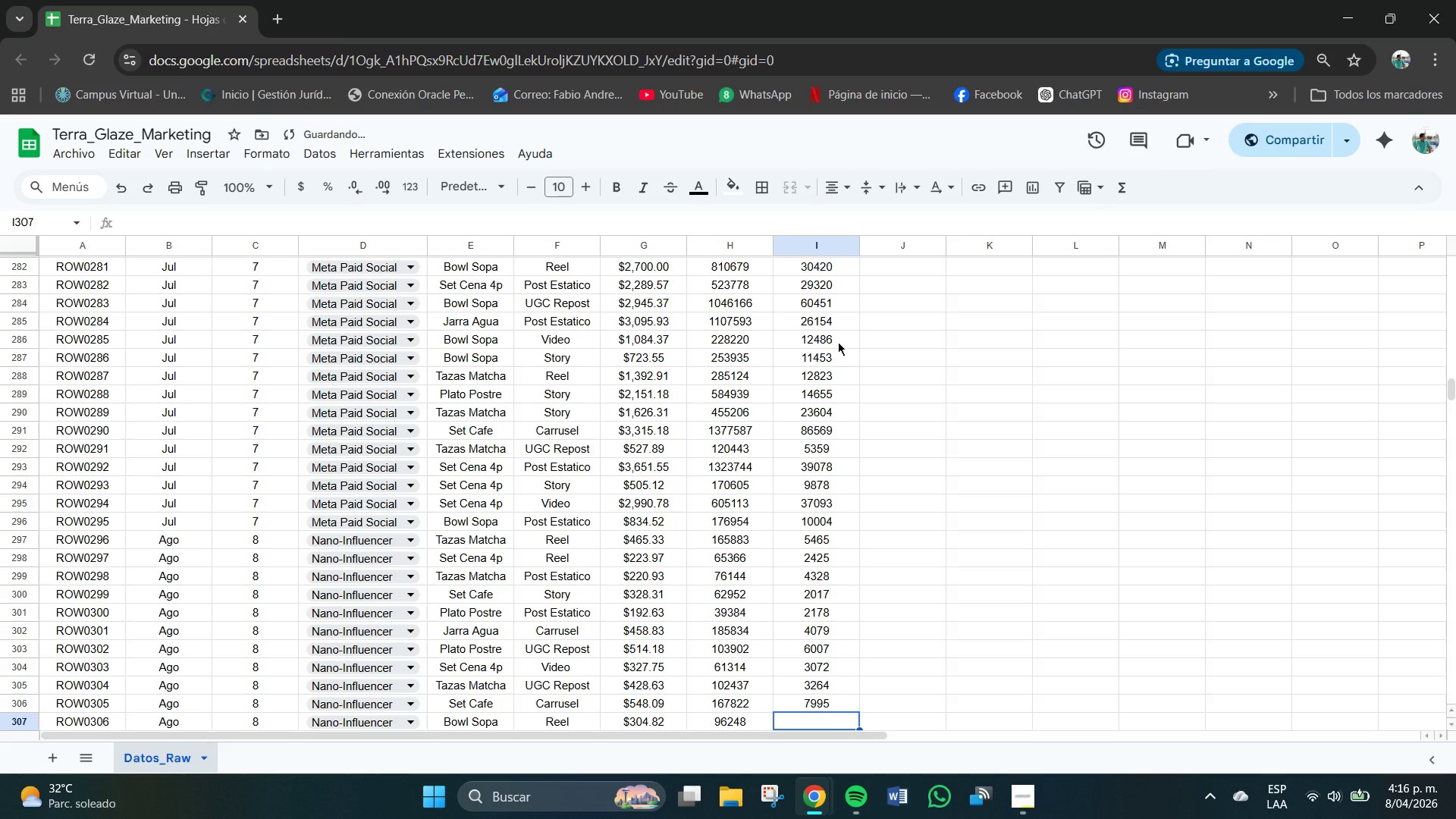 
key(Numpad3)
 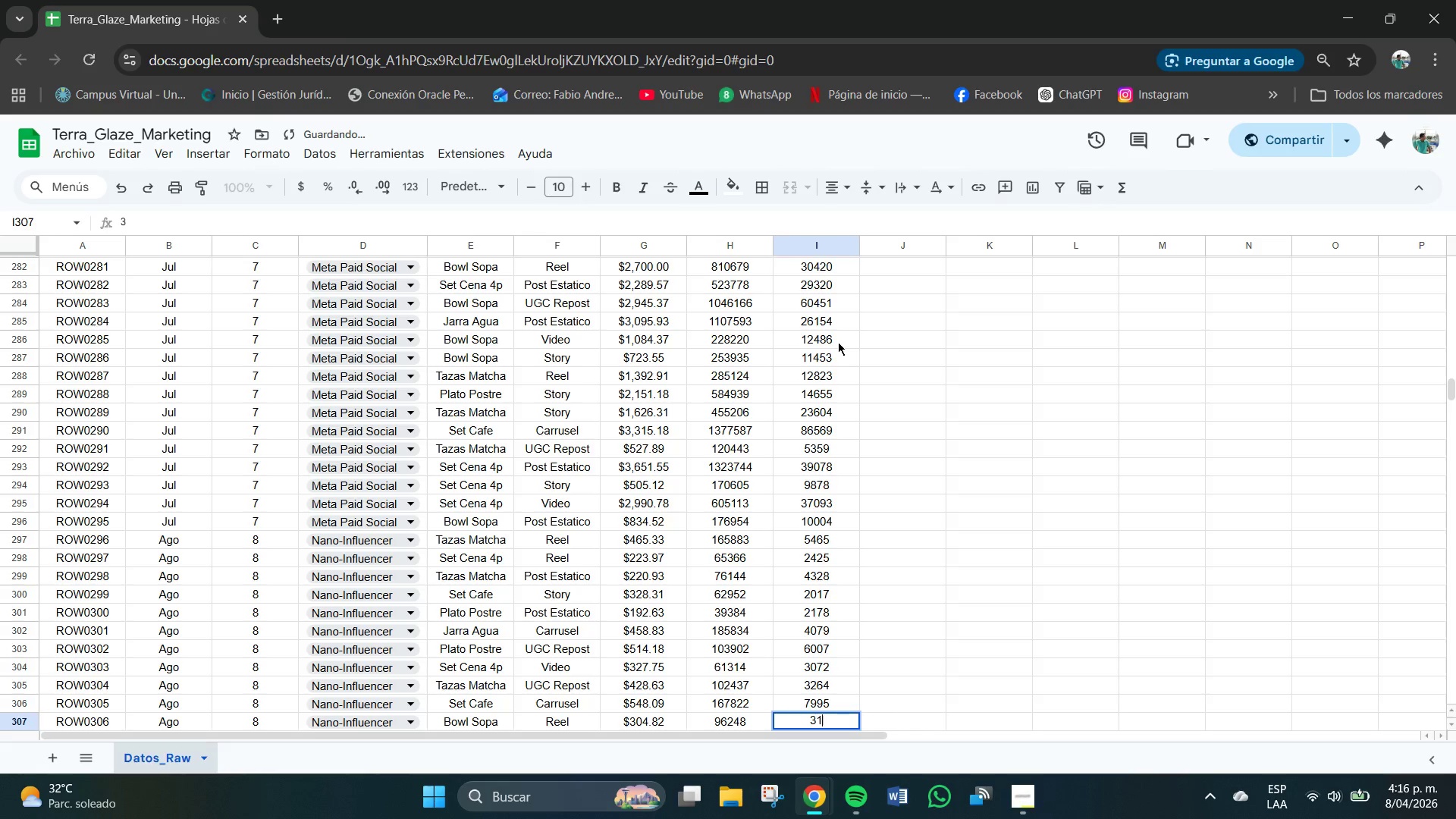 
key(Numpad1)
 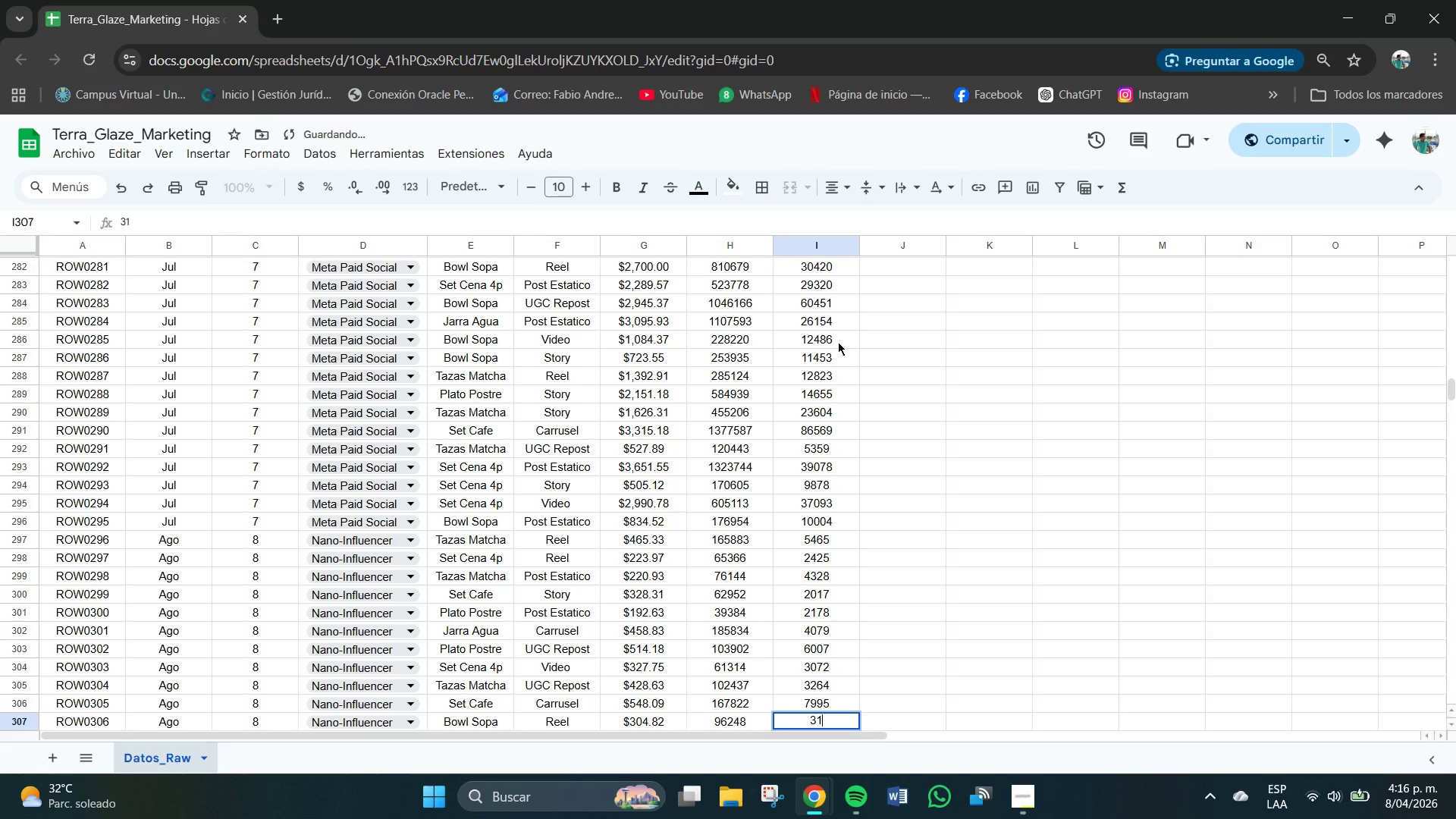 
key(Numpad8)
 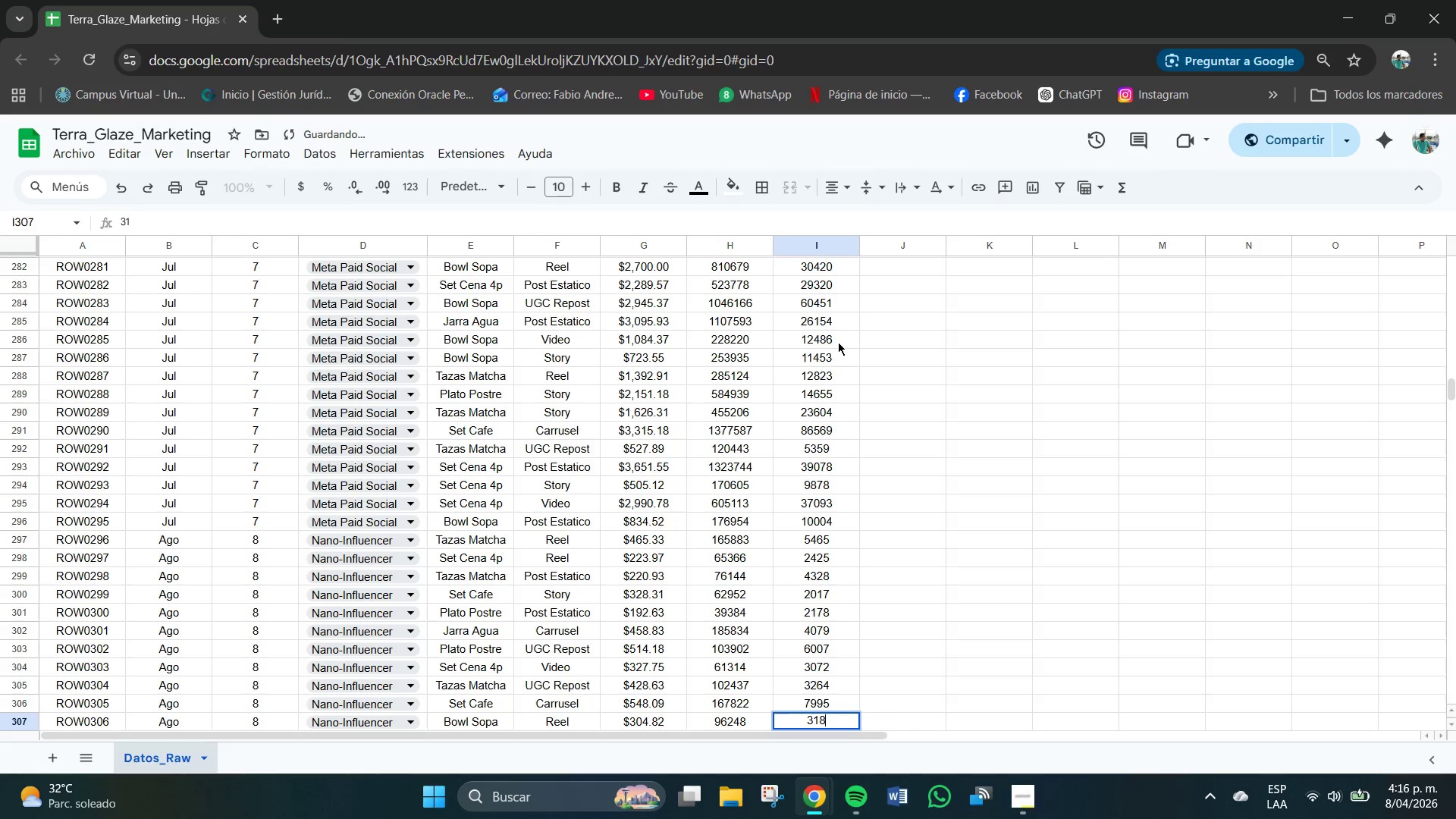 
key(Numpad7)
 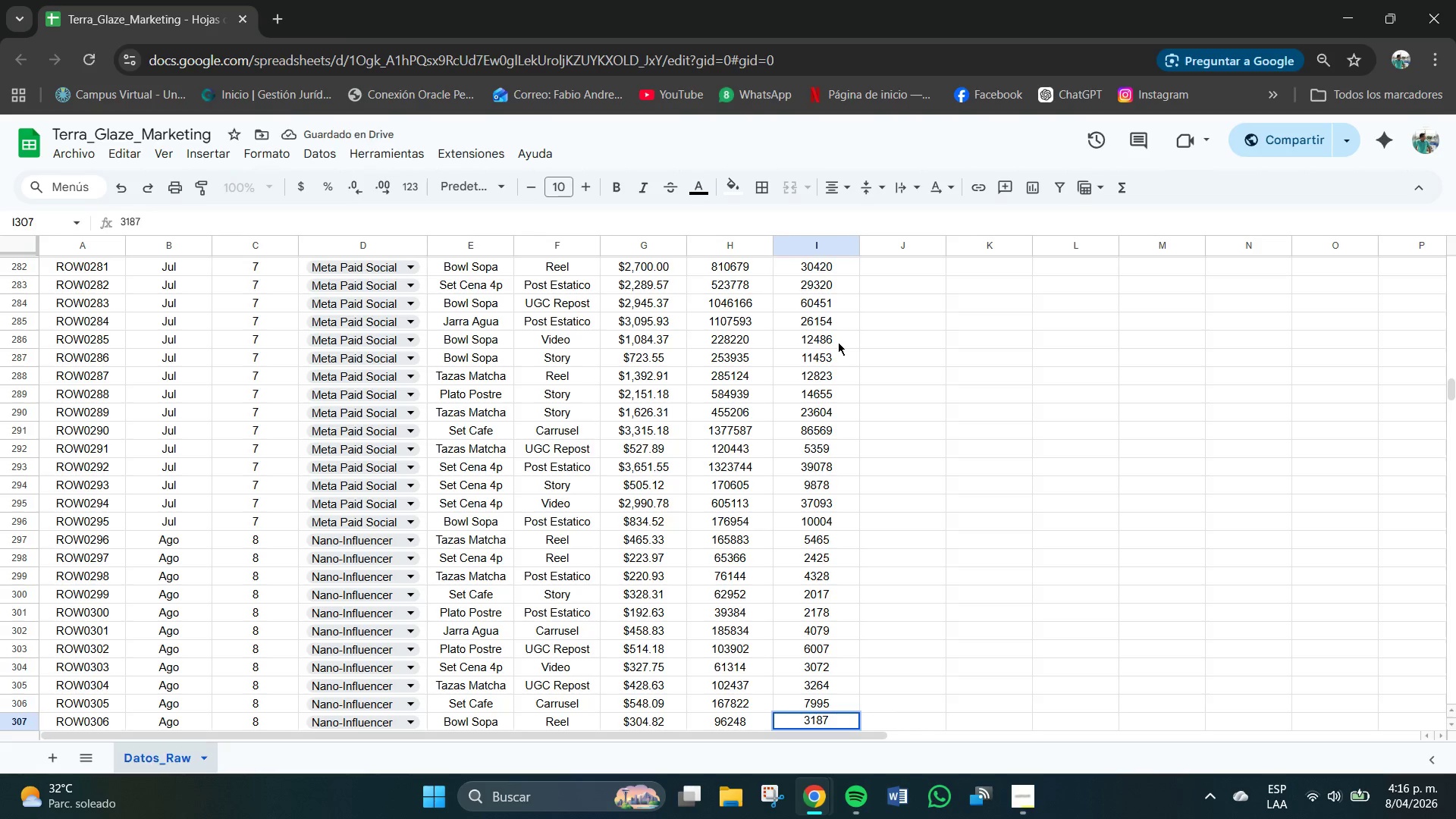 
key(NumpadEnter)
 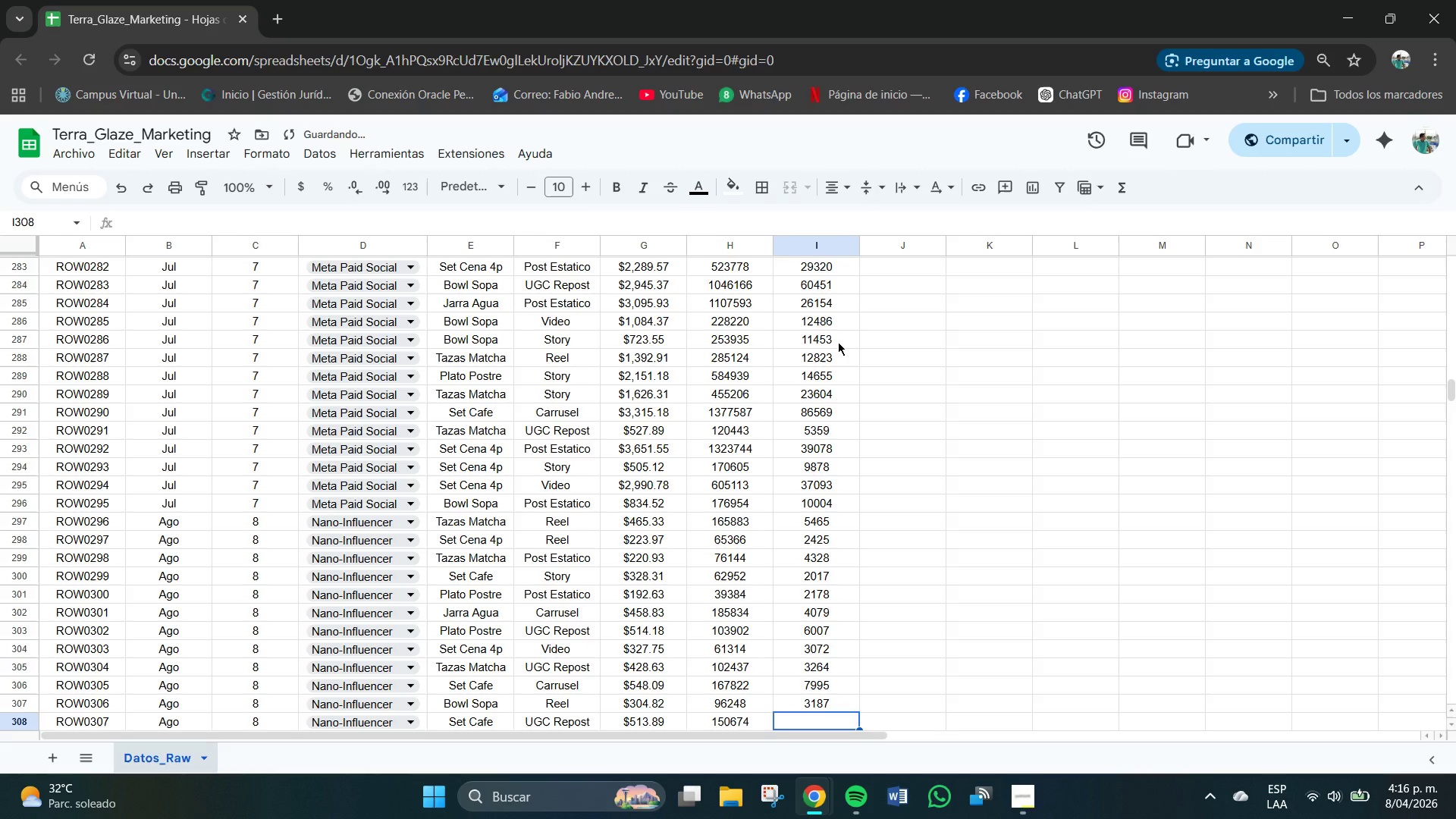 
key(Numpad5)
 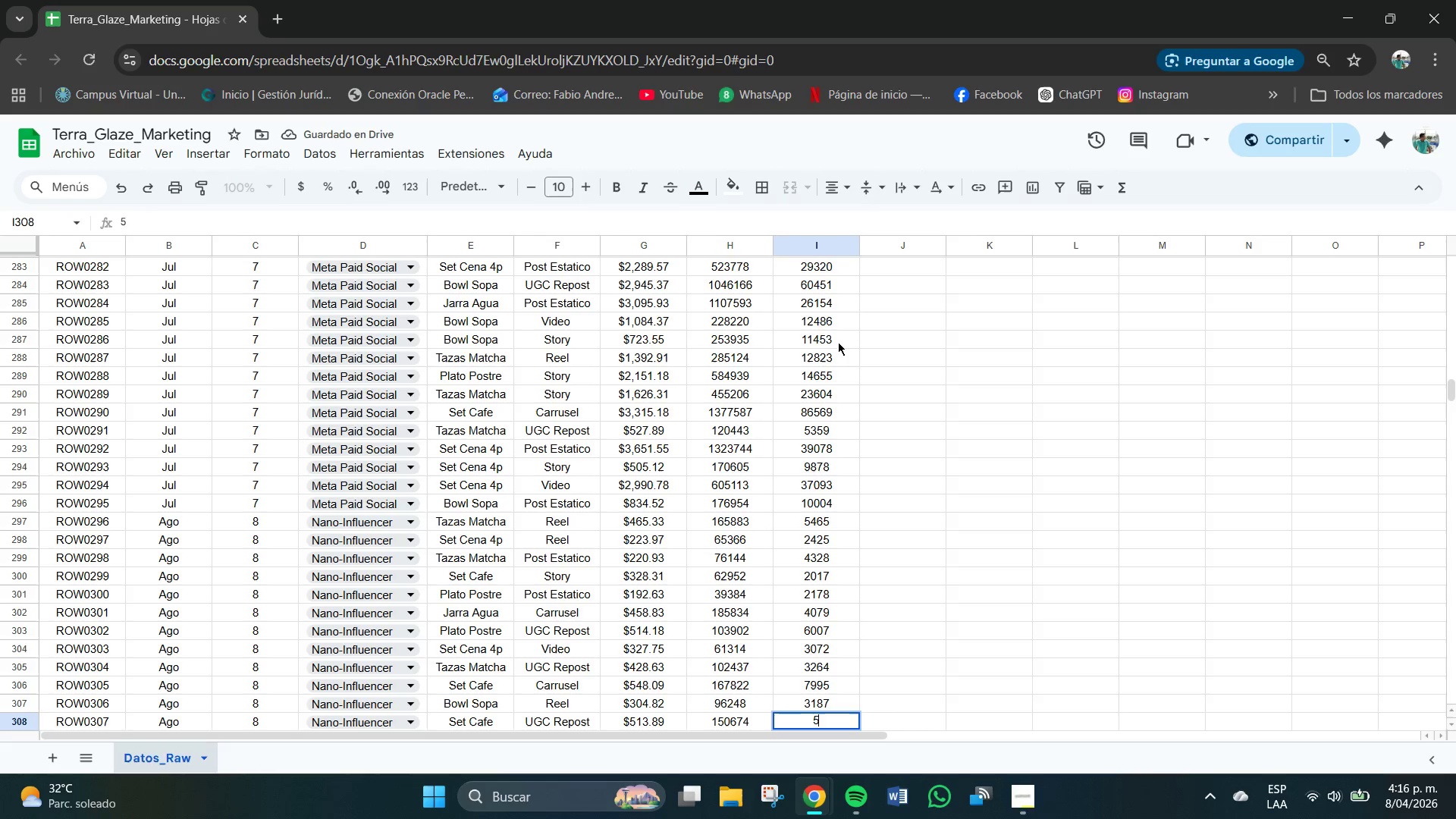 
key(Numpad2)
 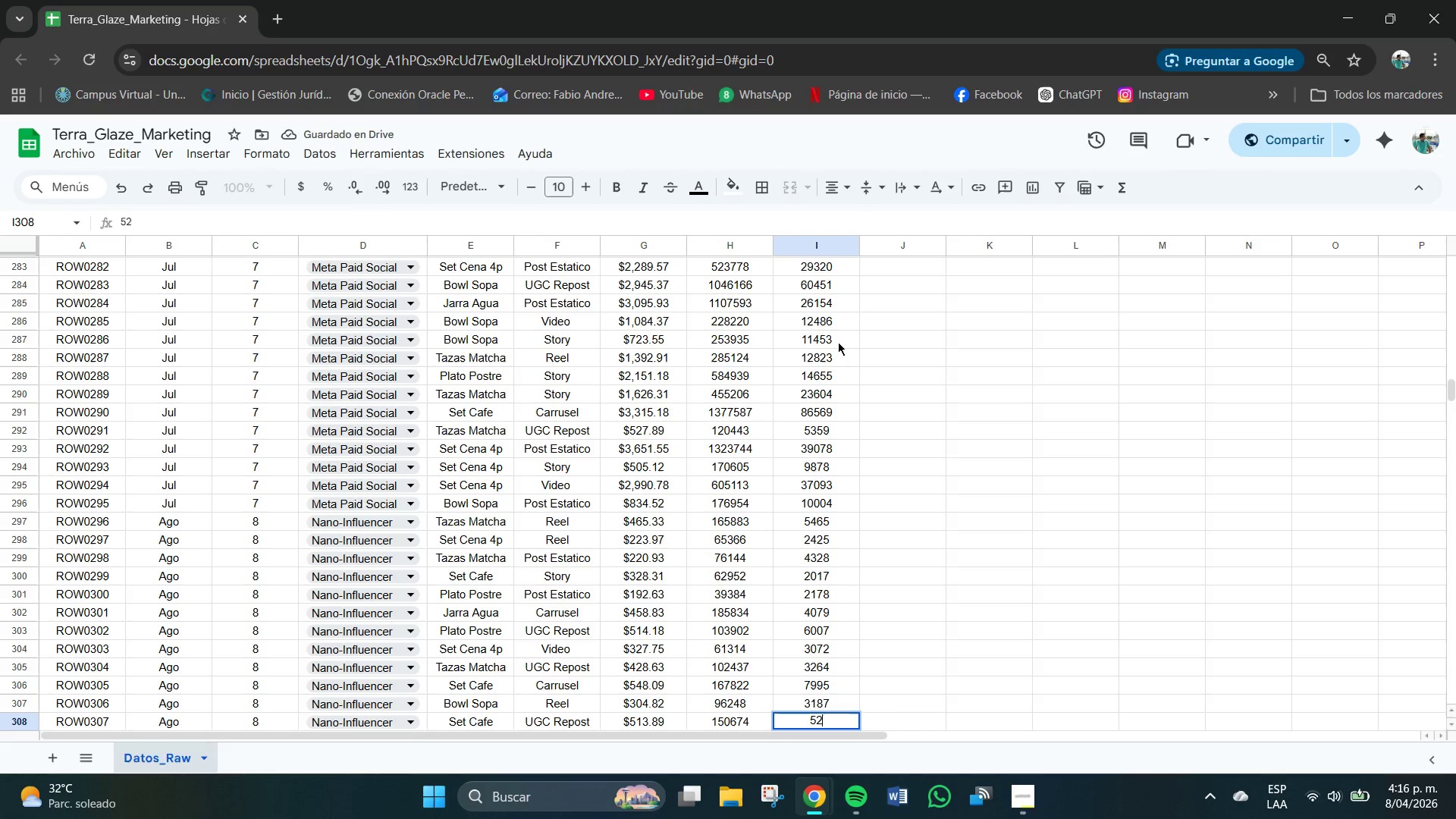 
key(Numpad4)
 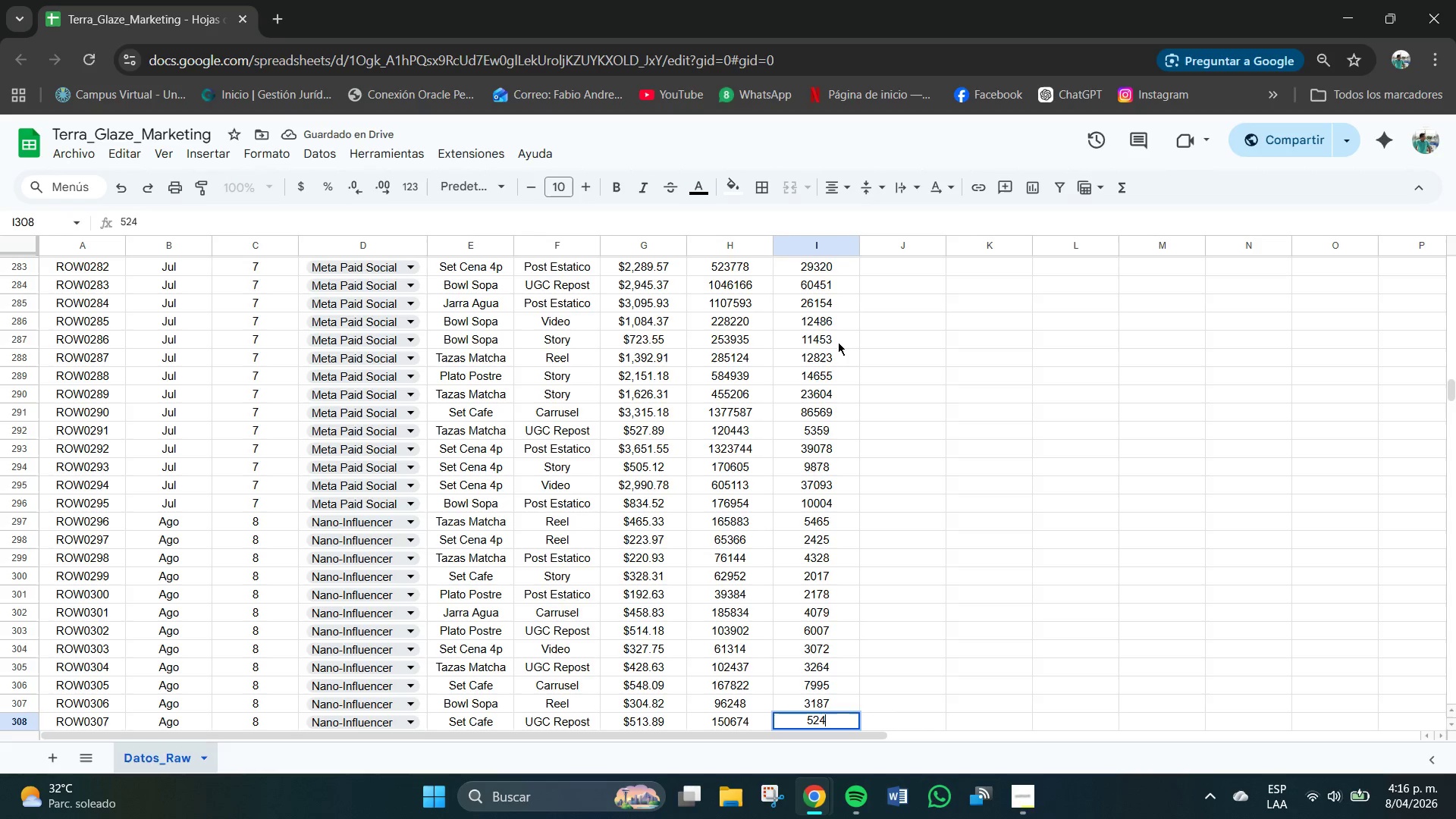 
key(Numpad3)
 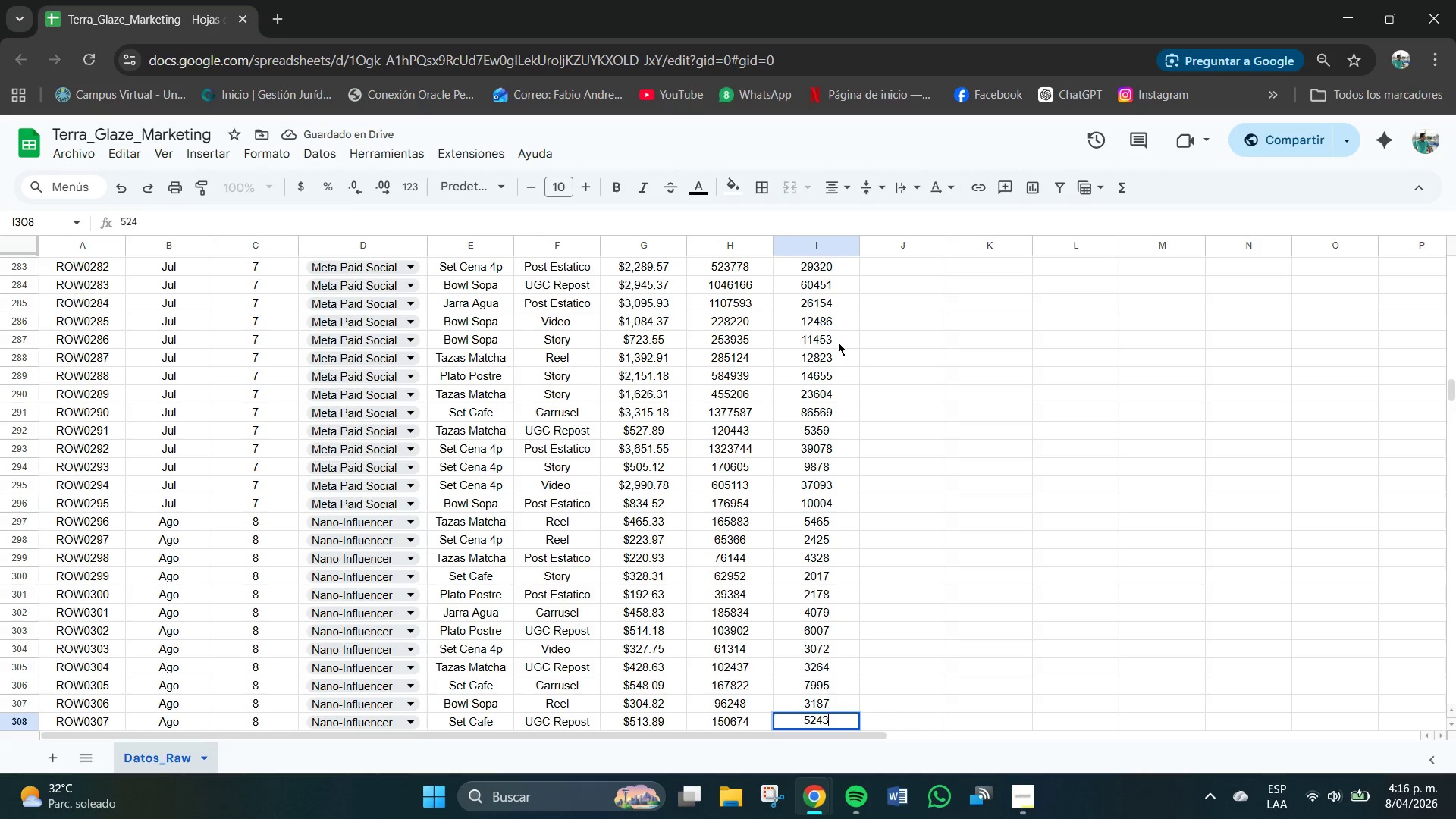 
key(NumpadEnter)
 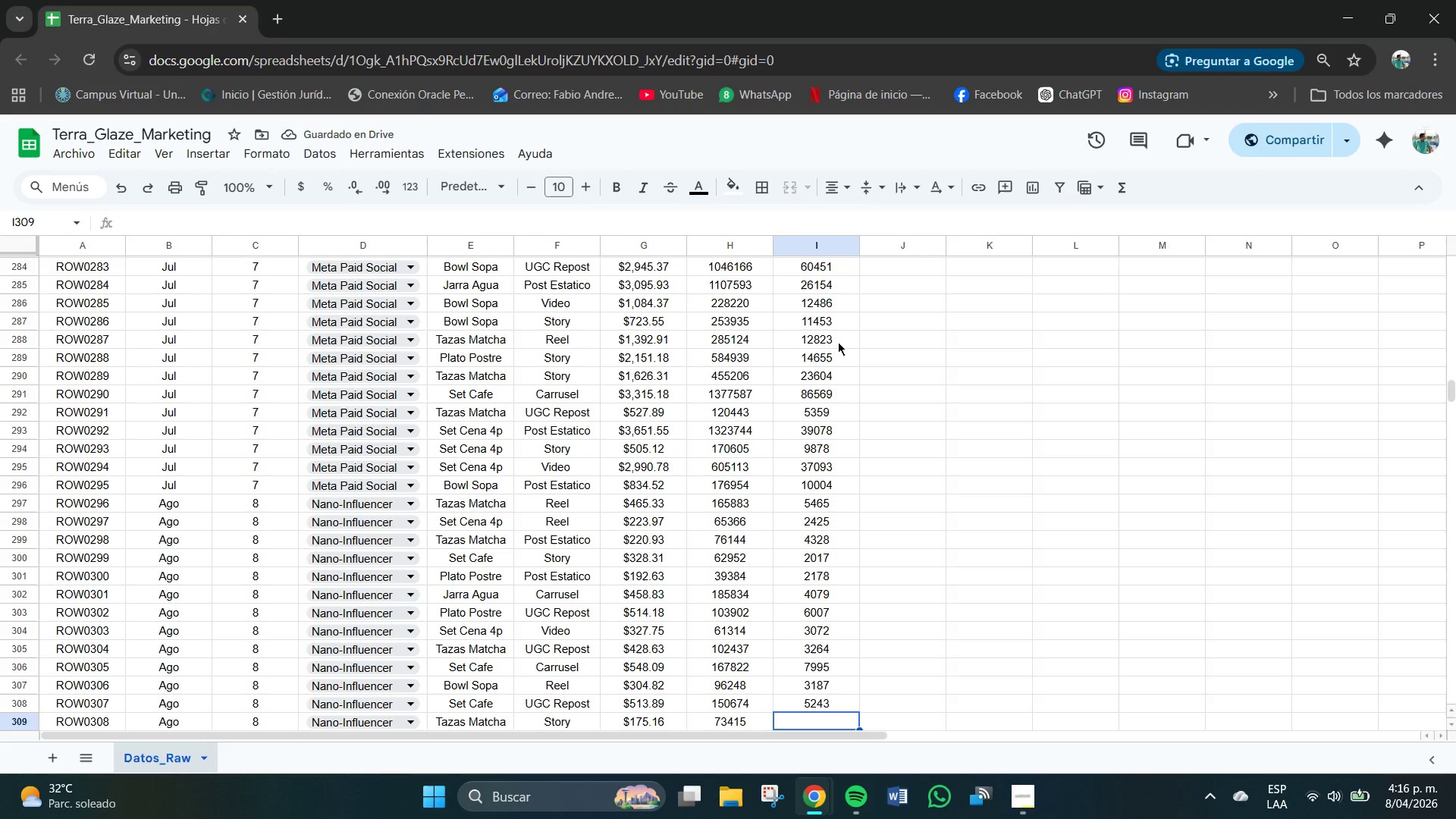 
key(Numpad2)
 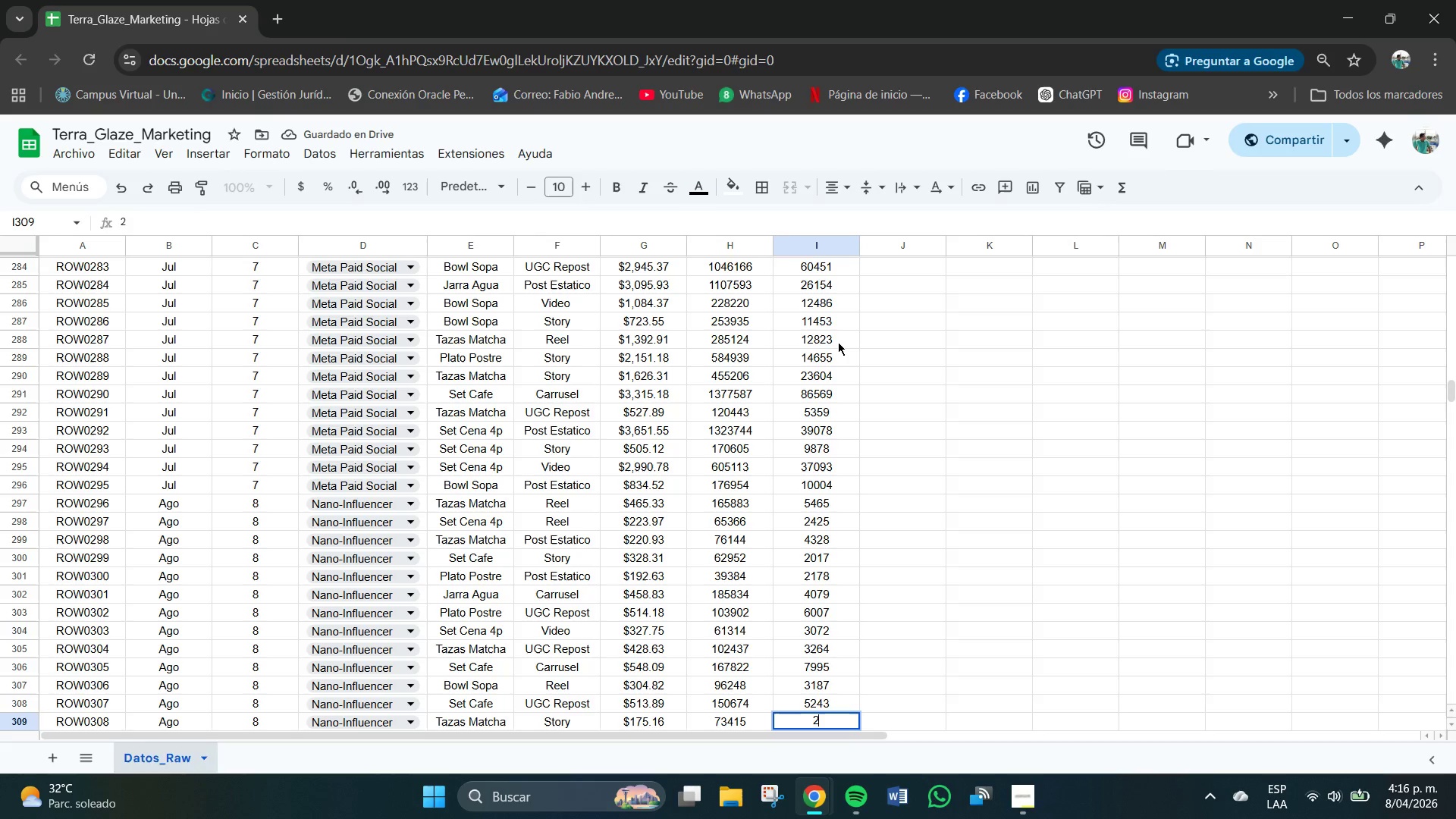 
key(Numpad0)
 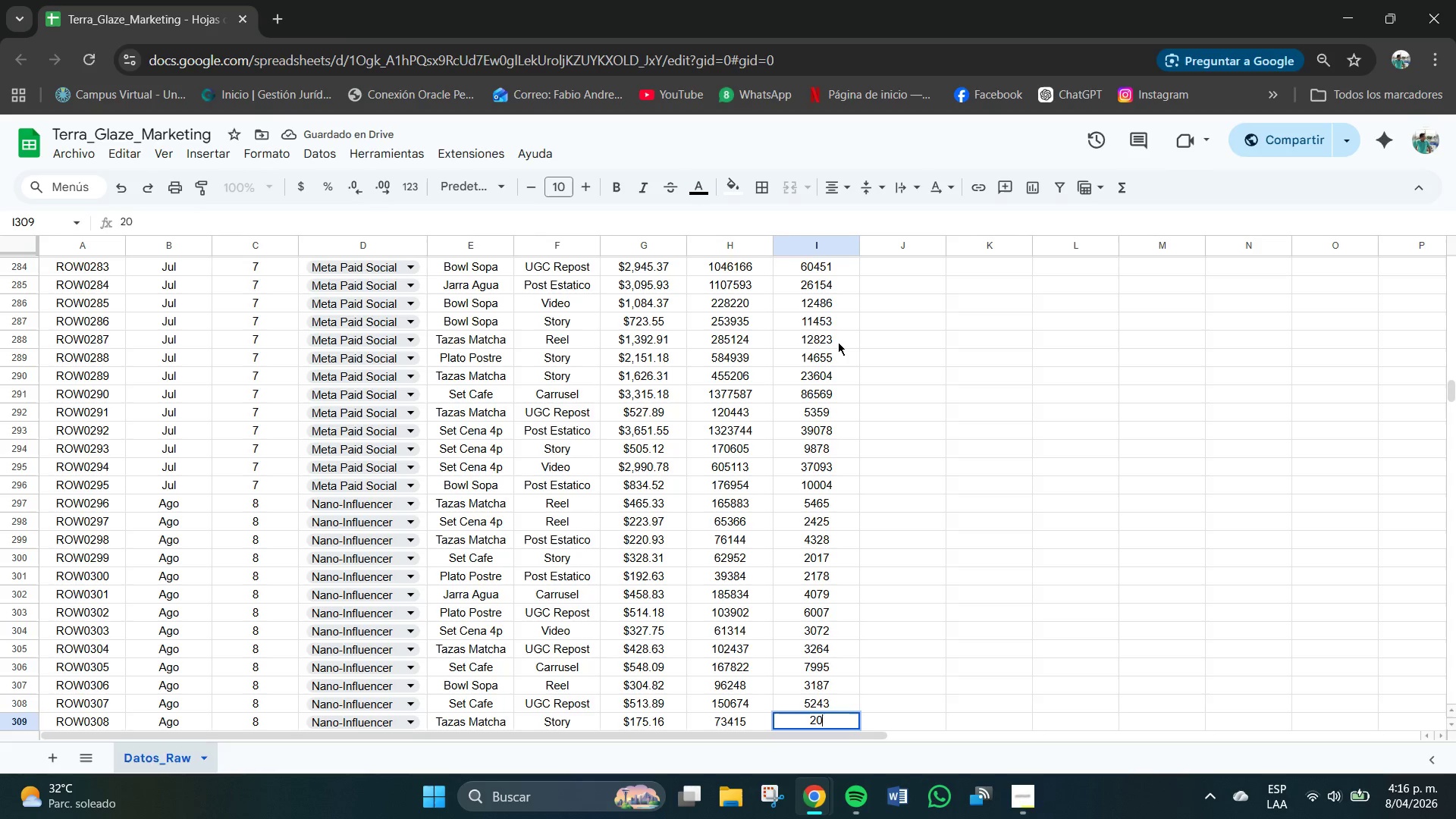 
key(Numpad7)
 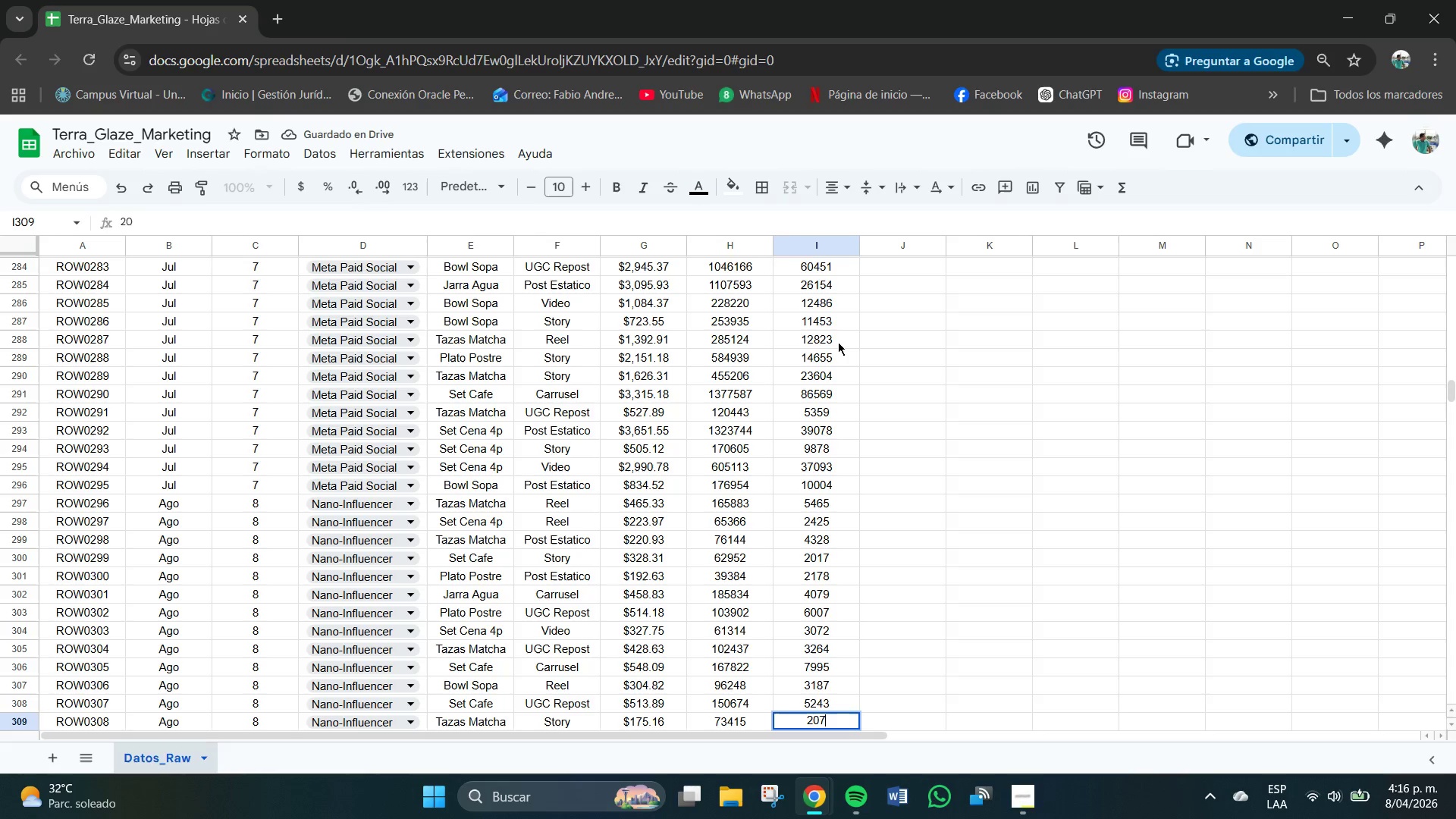 
key(Numpad8)
 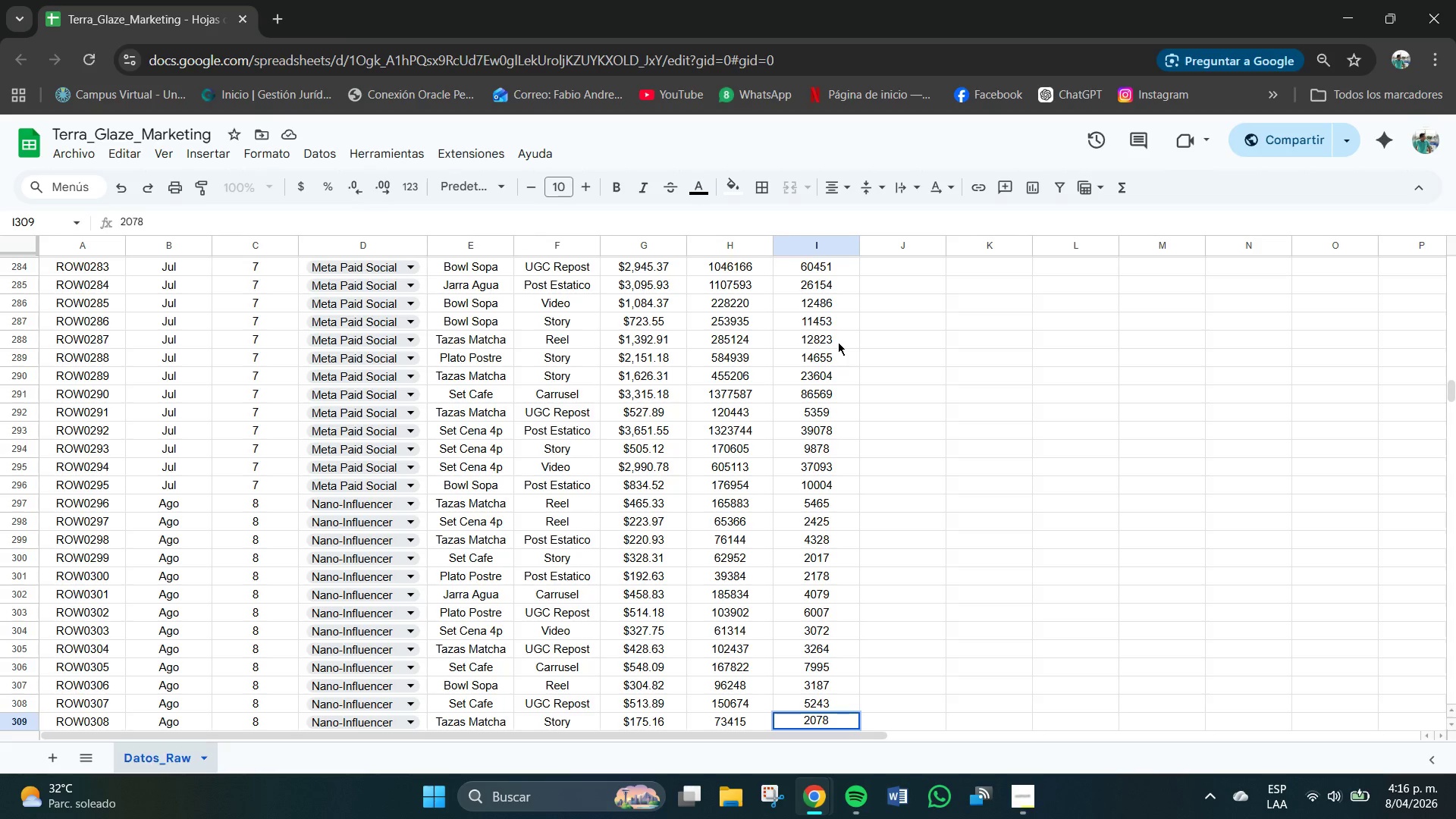 
key(NumpadEnter)
 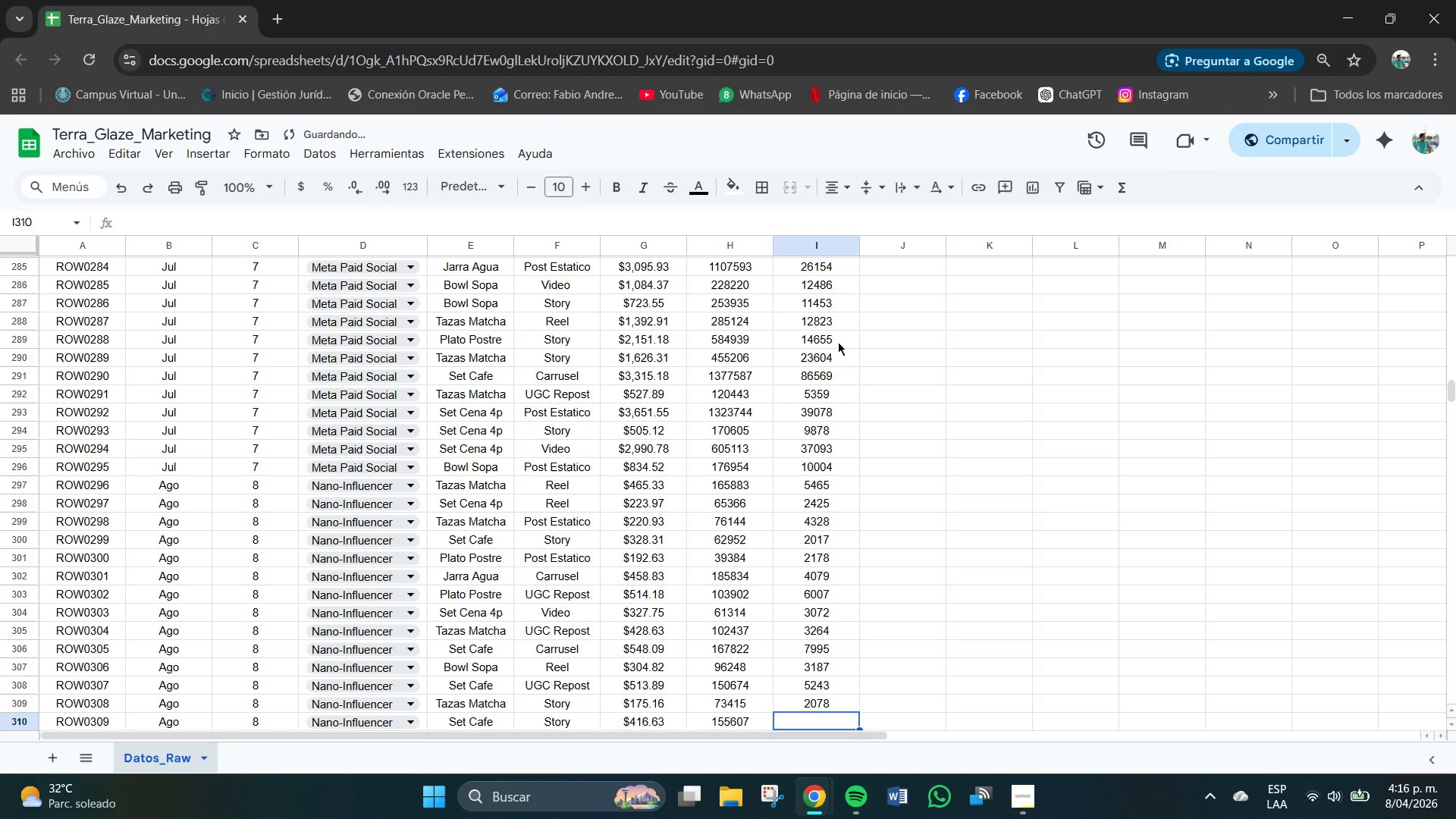 
key(Numpad7)
 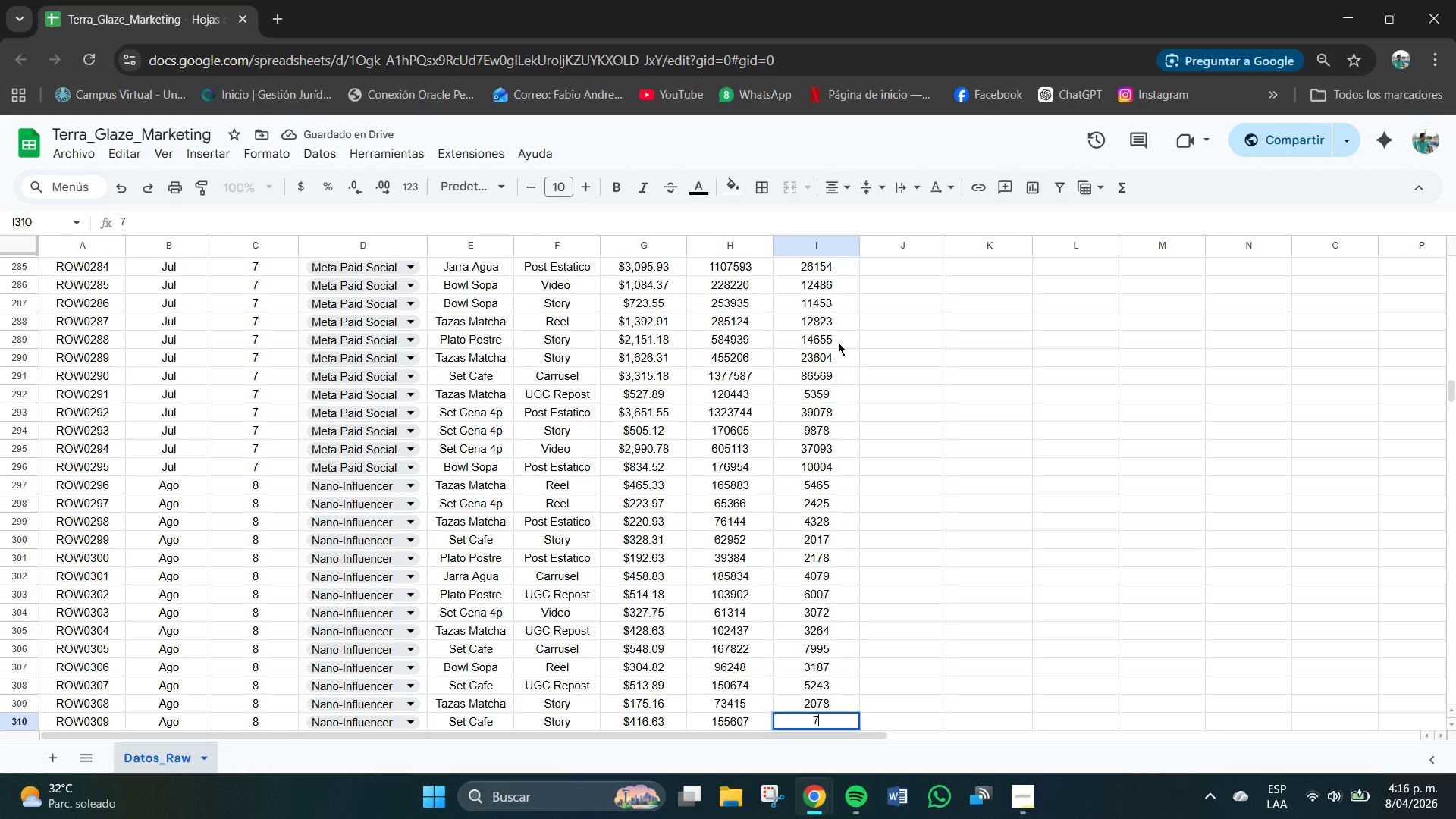 
key(Numpad3)
 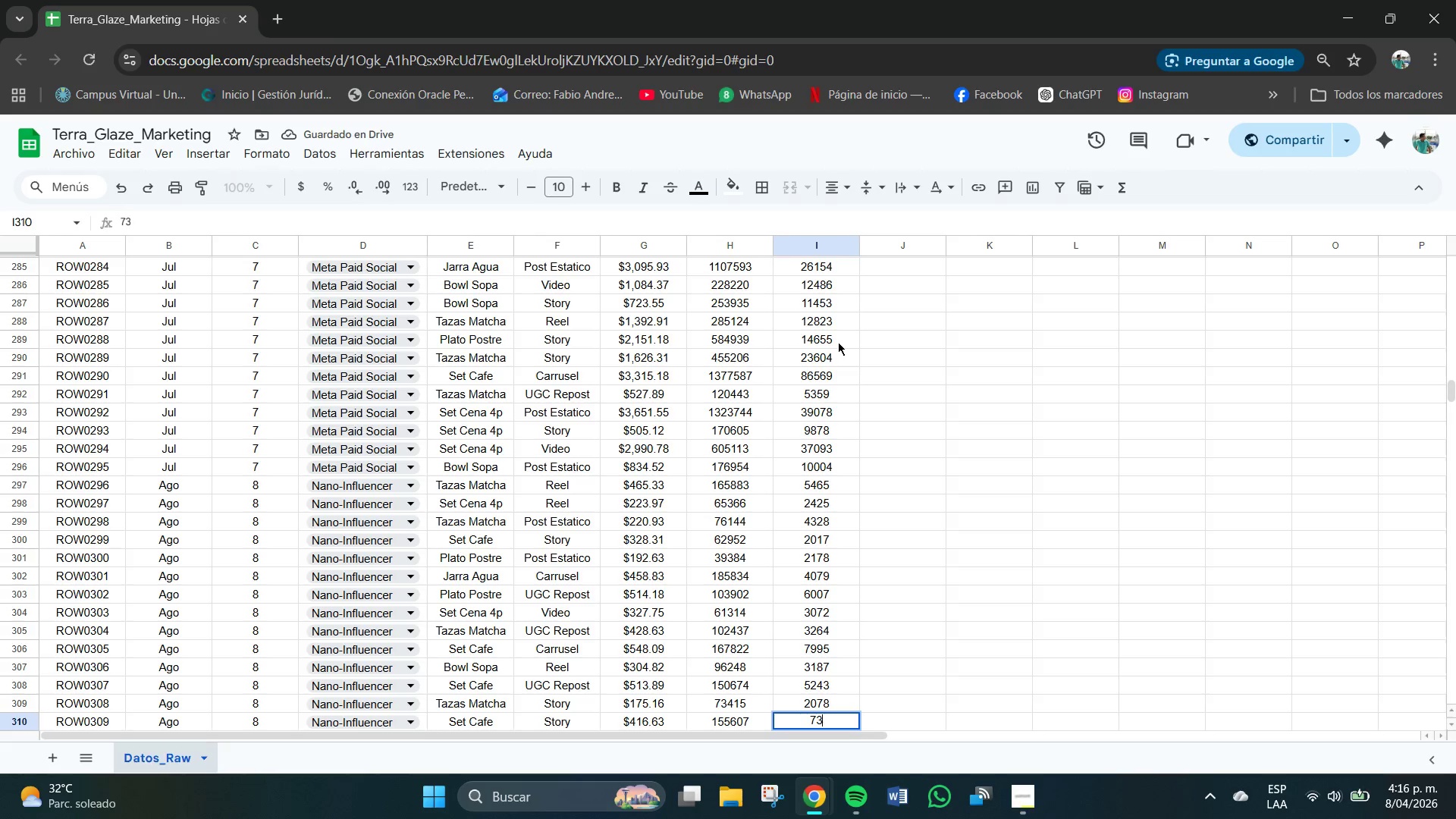 
key(Numpad0)